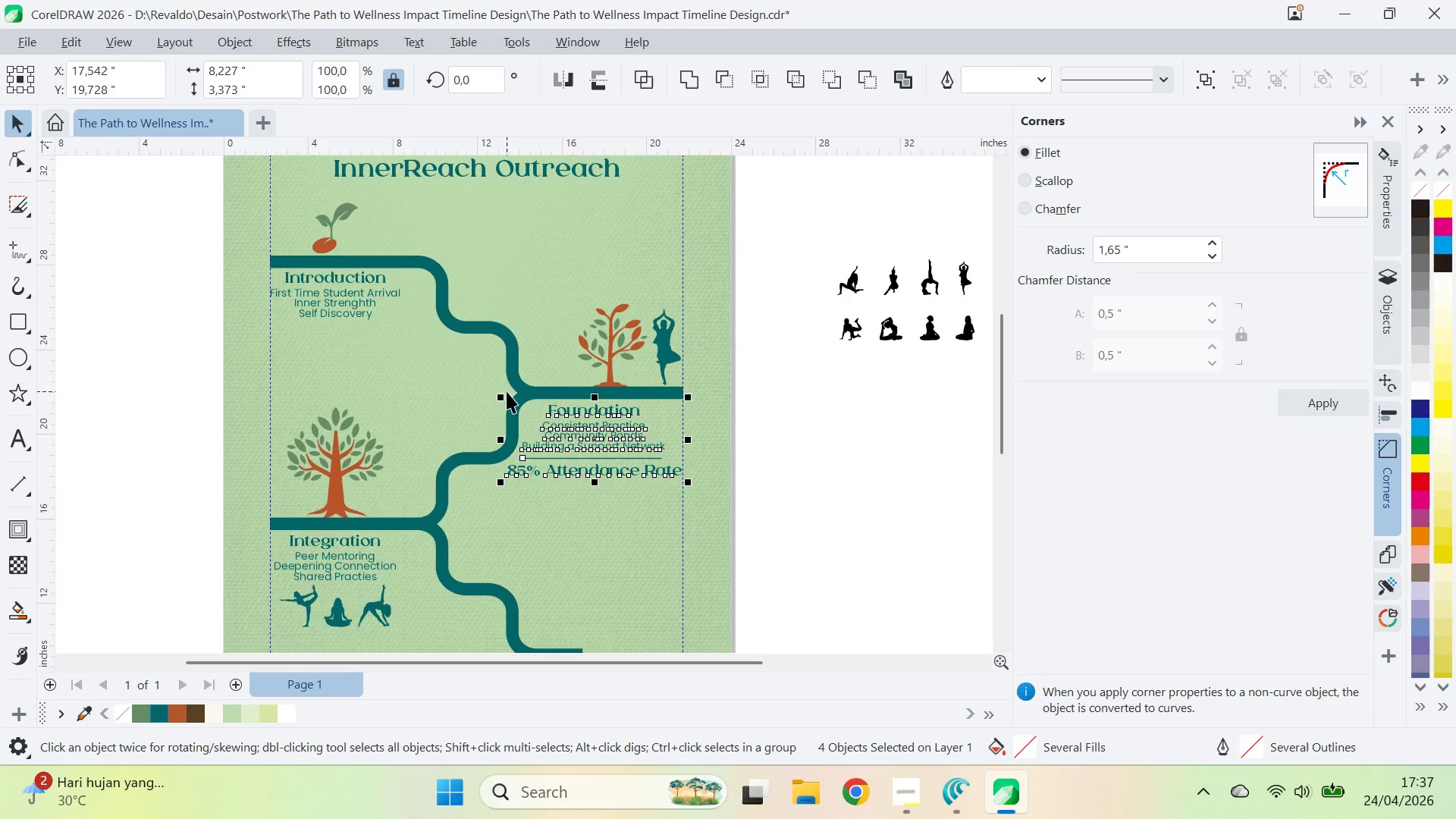 
key(ArrowLeft)
 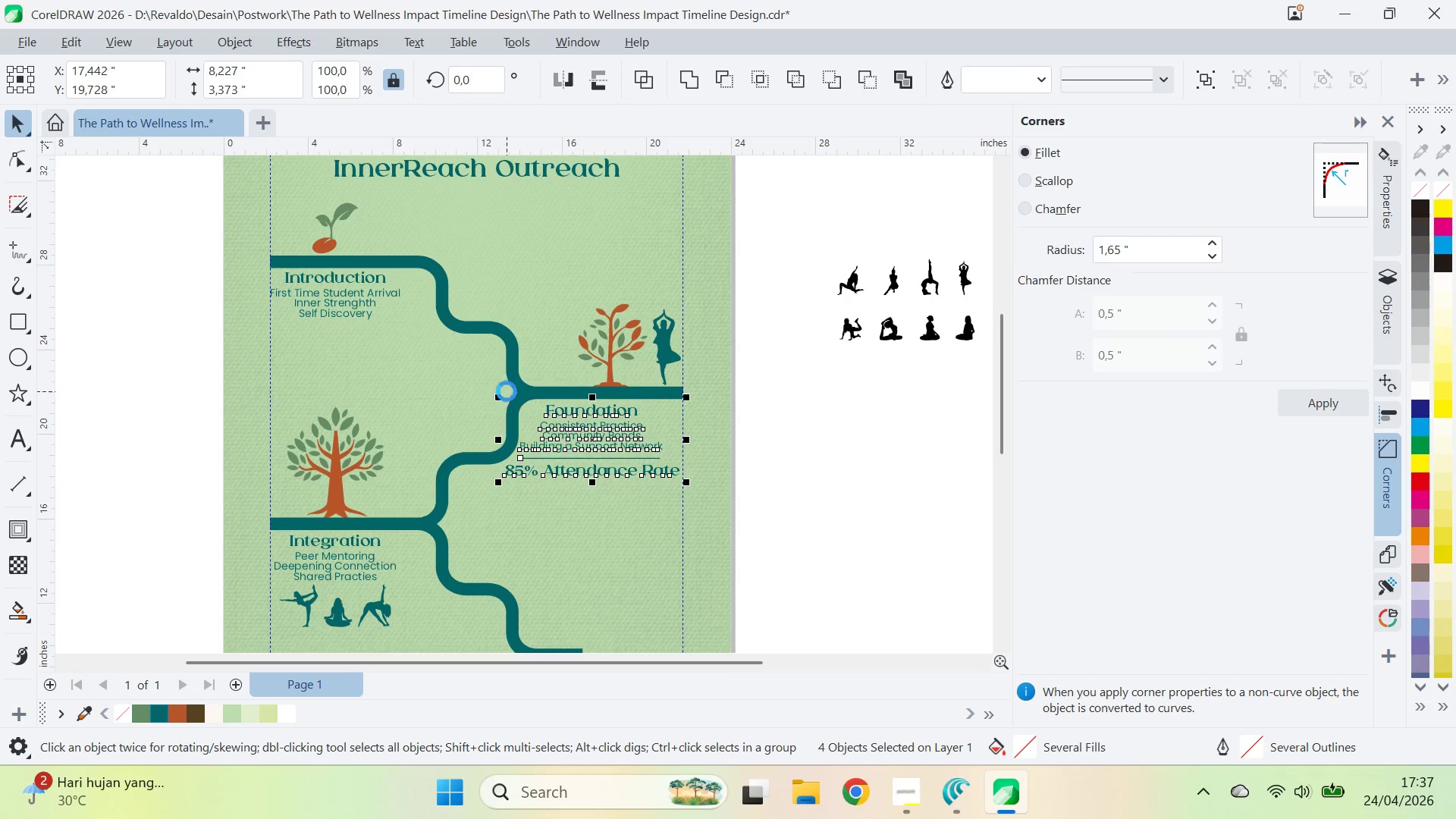 
key(ArrowRight)
 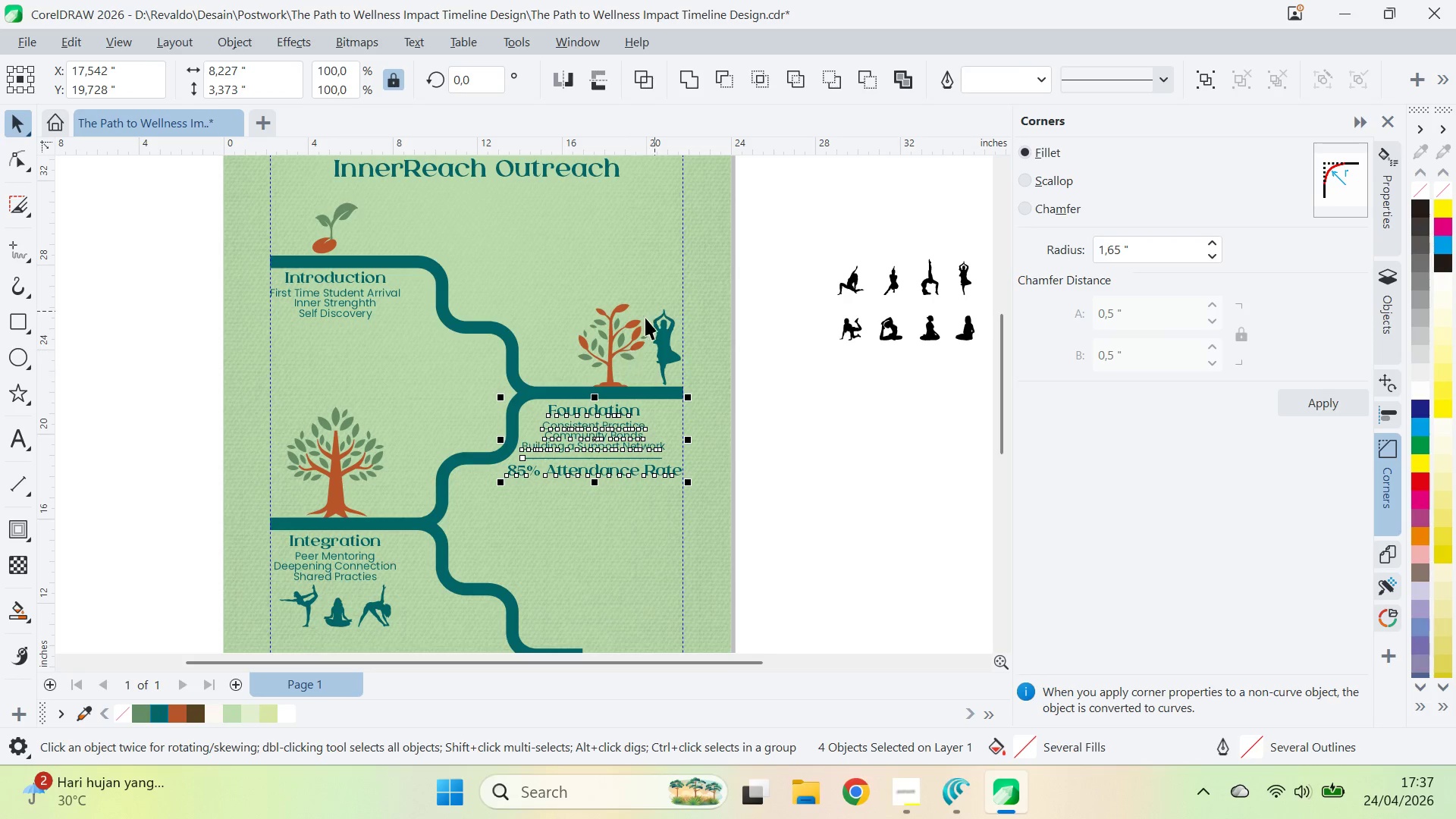 
left_click([613, 356])
 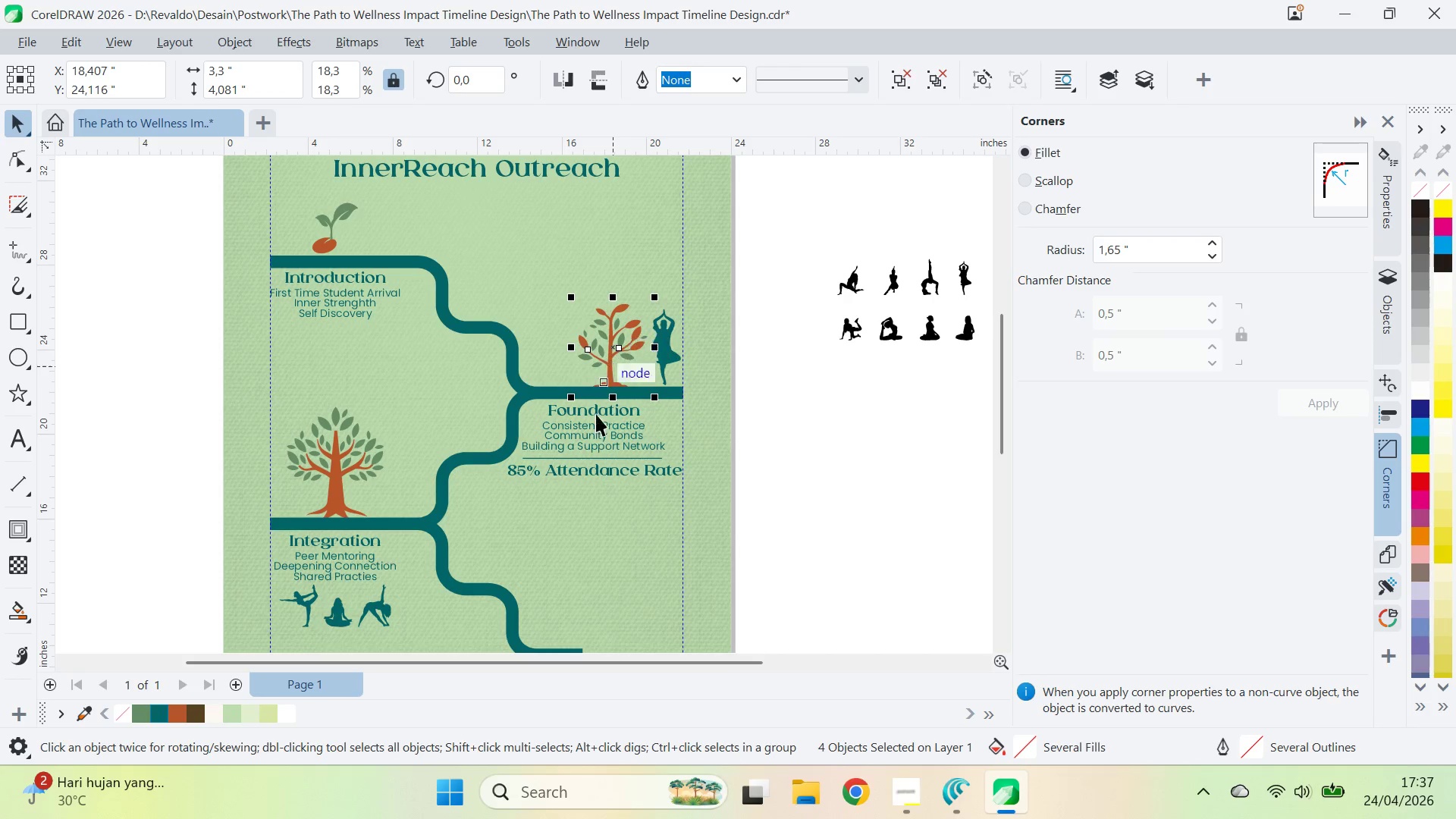 
hold_key(key=ShiftLeft, duration=0.5)
 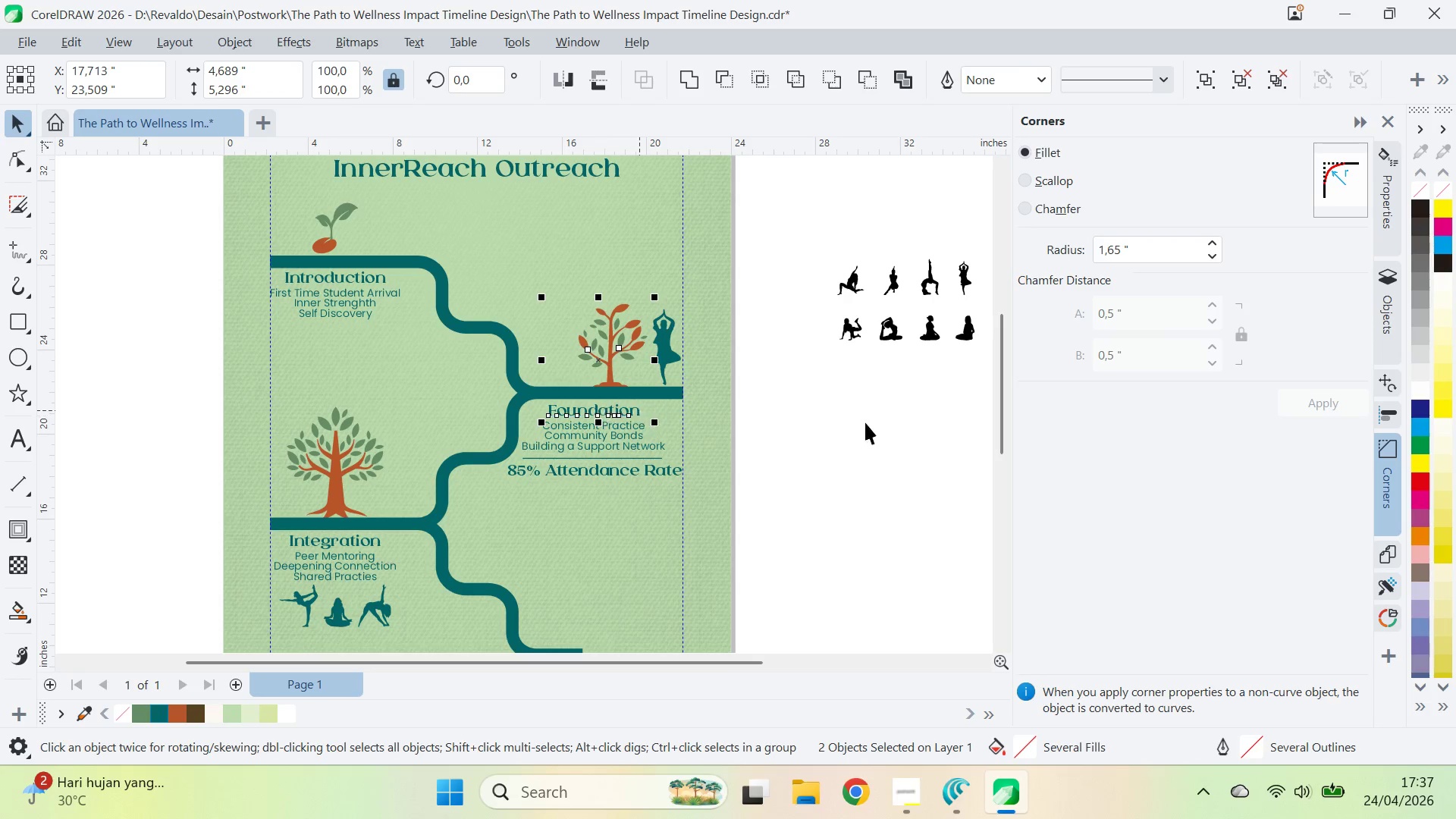 
key(C)
 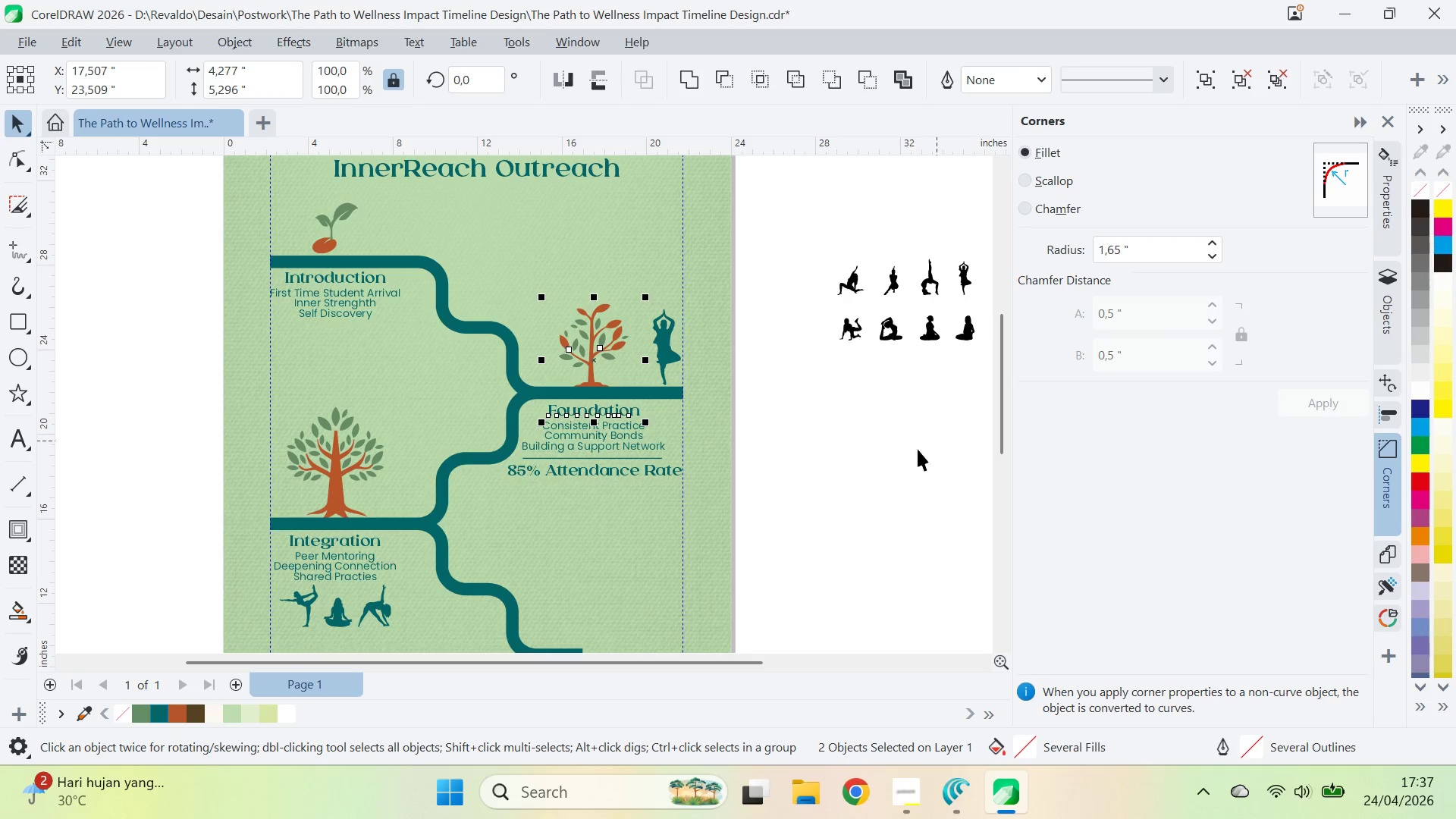 
left_click_drag(start_coordinate=[913, 453], to_coordinate=[902, 451])
 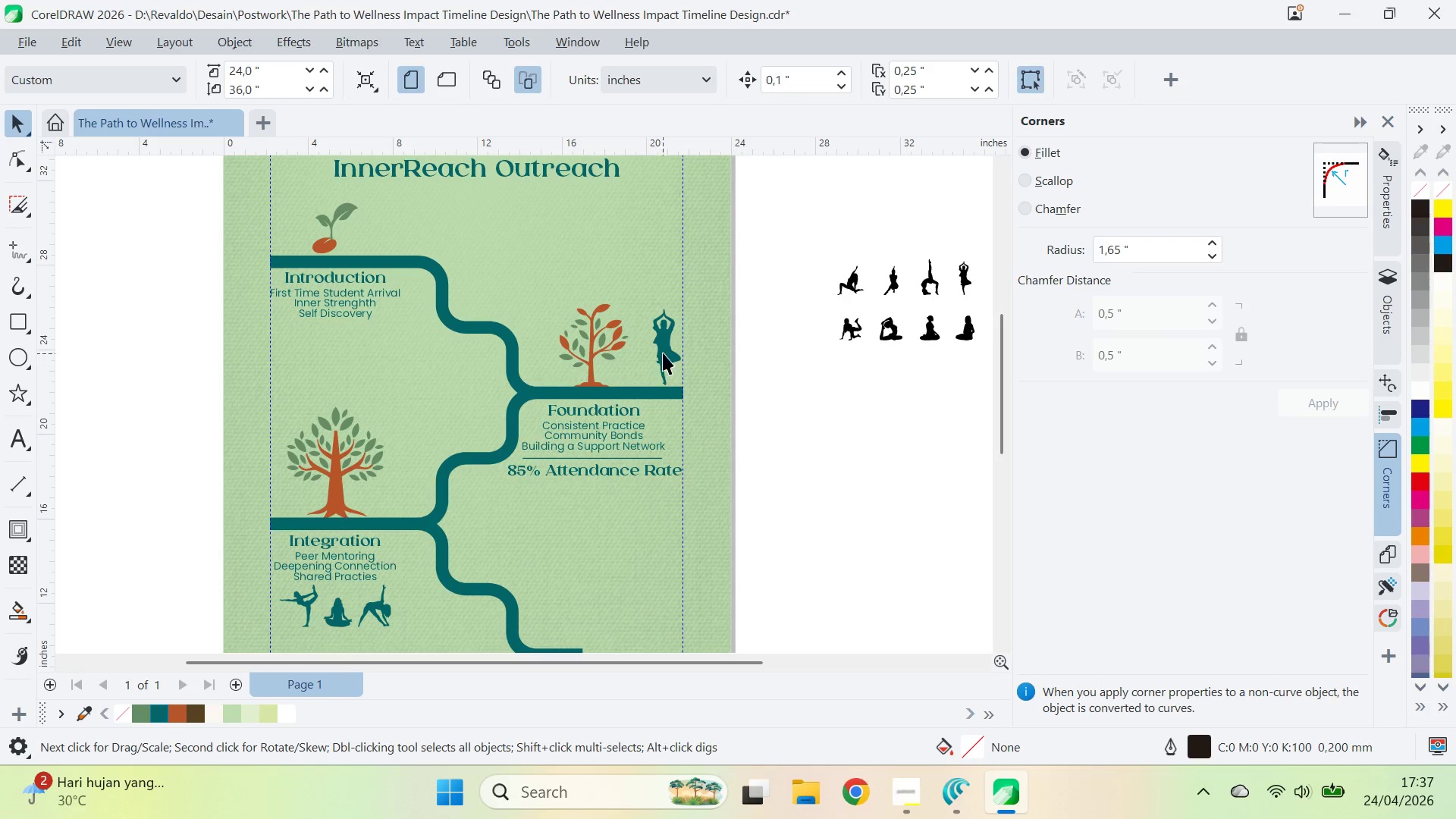 
left_click_drag(start_coordinate=[664, 351], to_coordinate=[645, 353])
 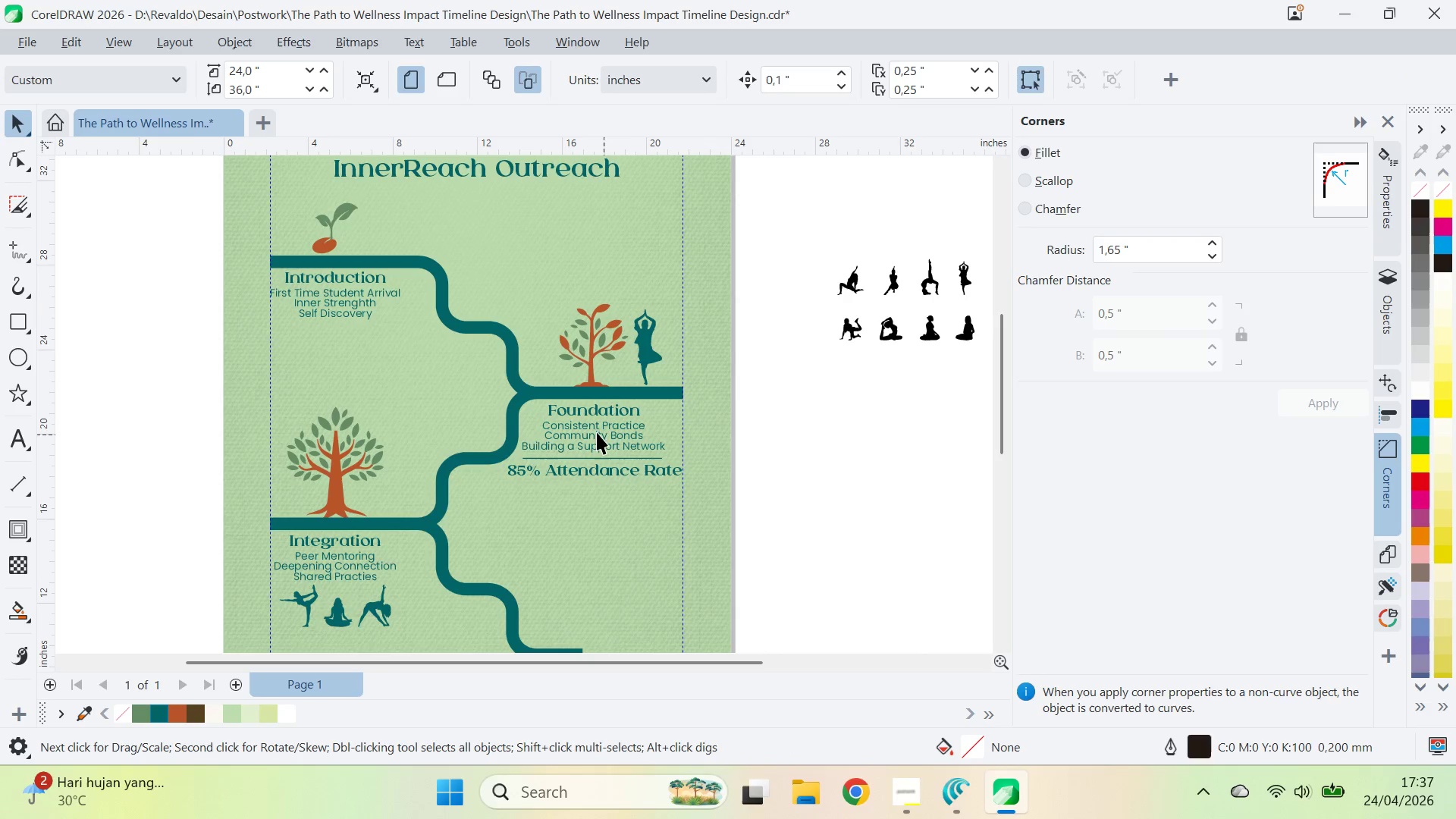 
hold_key(key=ShiftLeft, duration=2.78)
 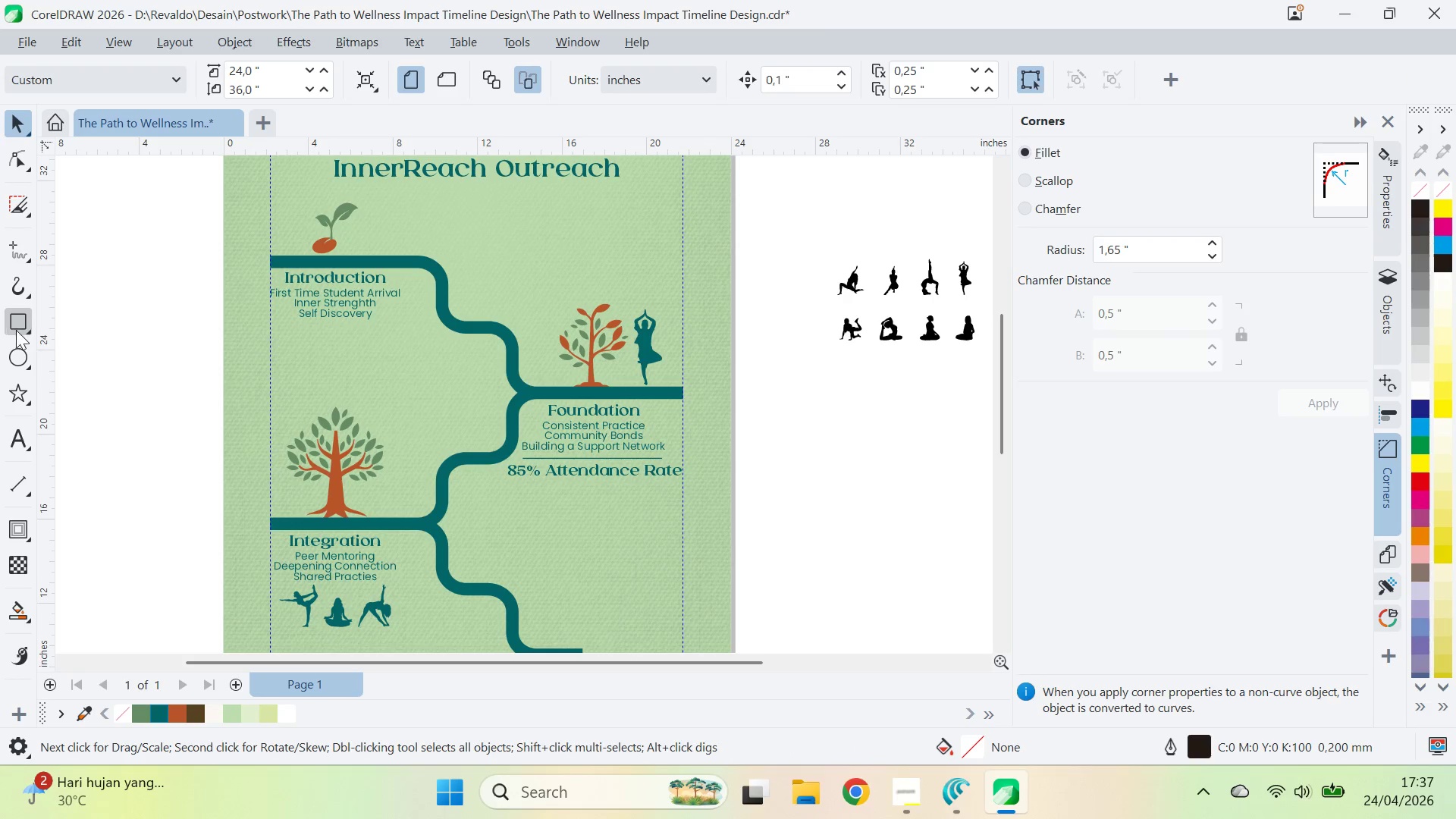 
left_click([16, 355])
 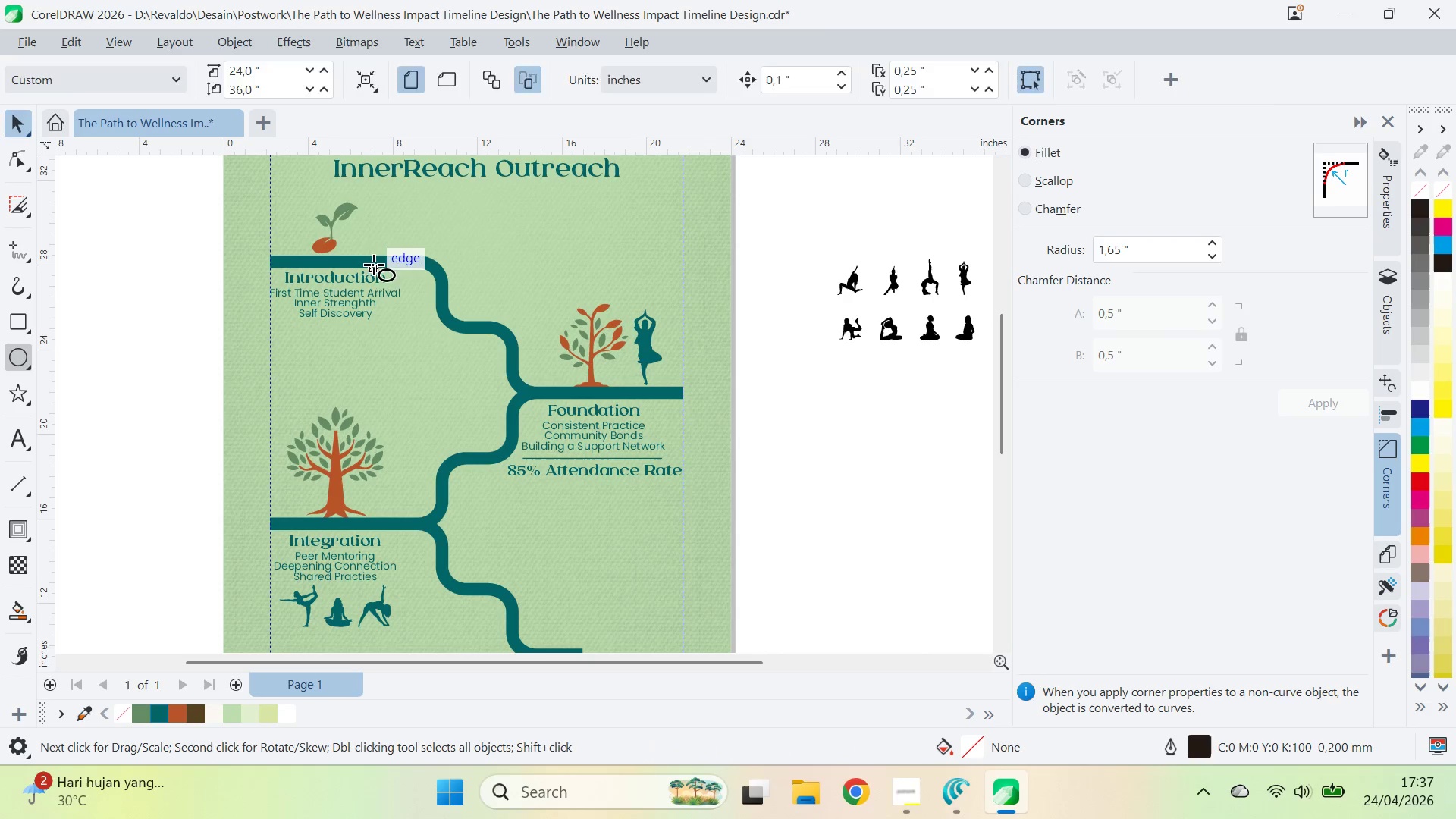 
hold_key(key=ControlLeft, duration=1.86)
left_click_drag(start_coordinate=[185, 253], to_coordinate=[190, 280])
 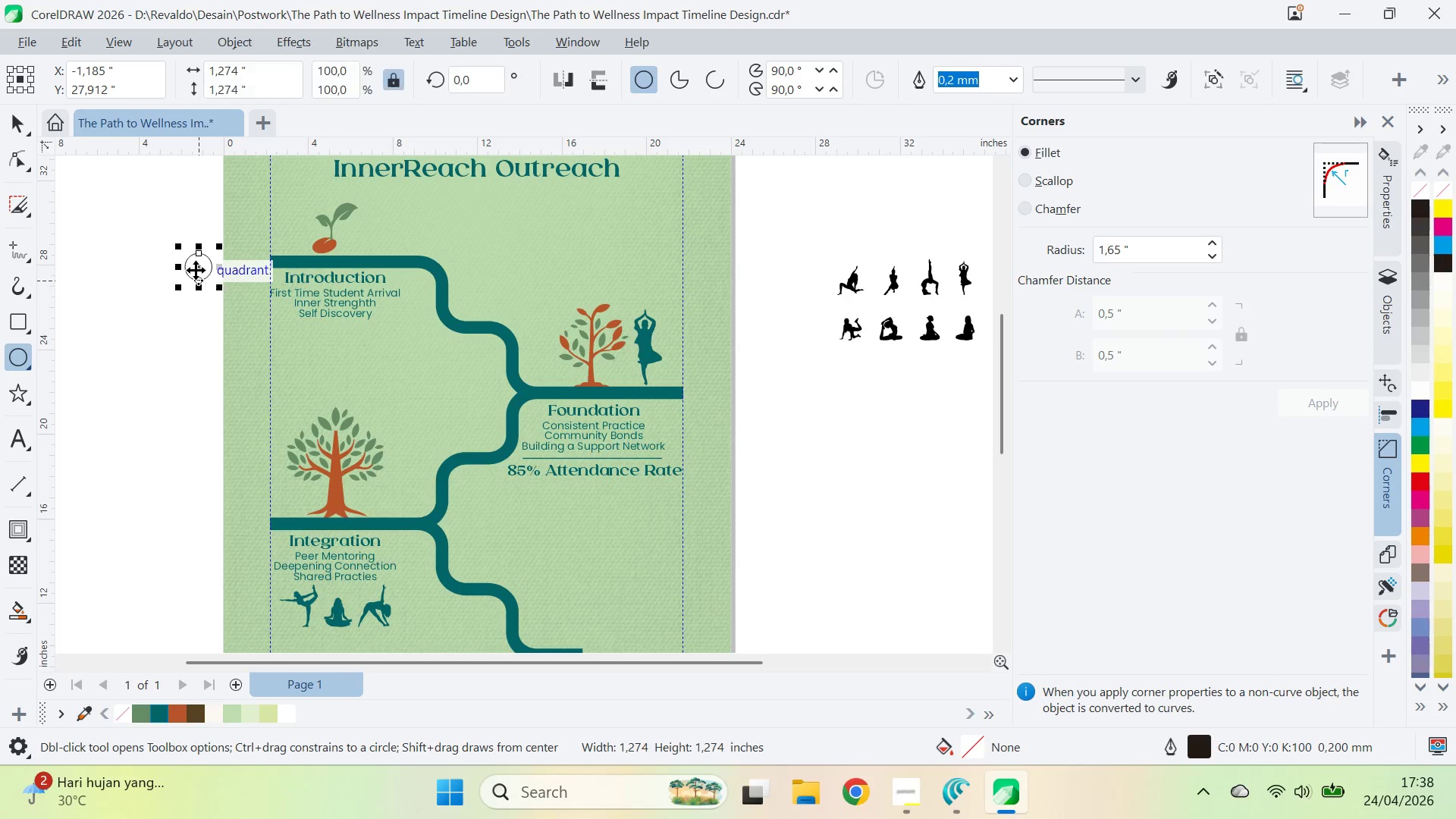 
key(V)
 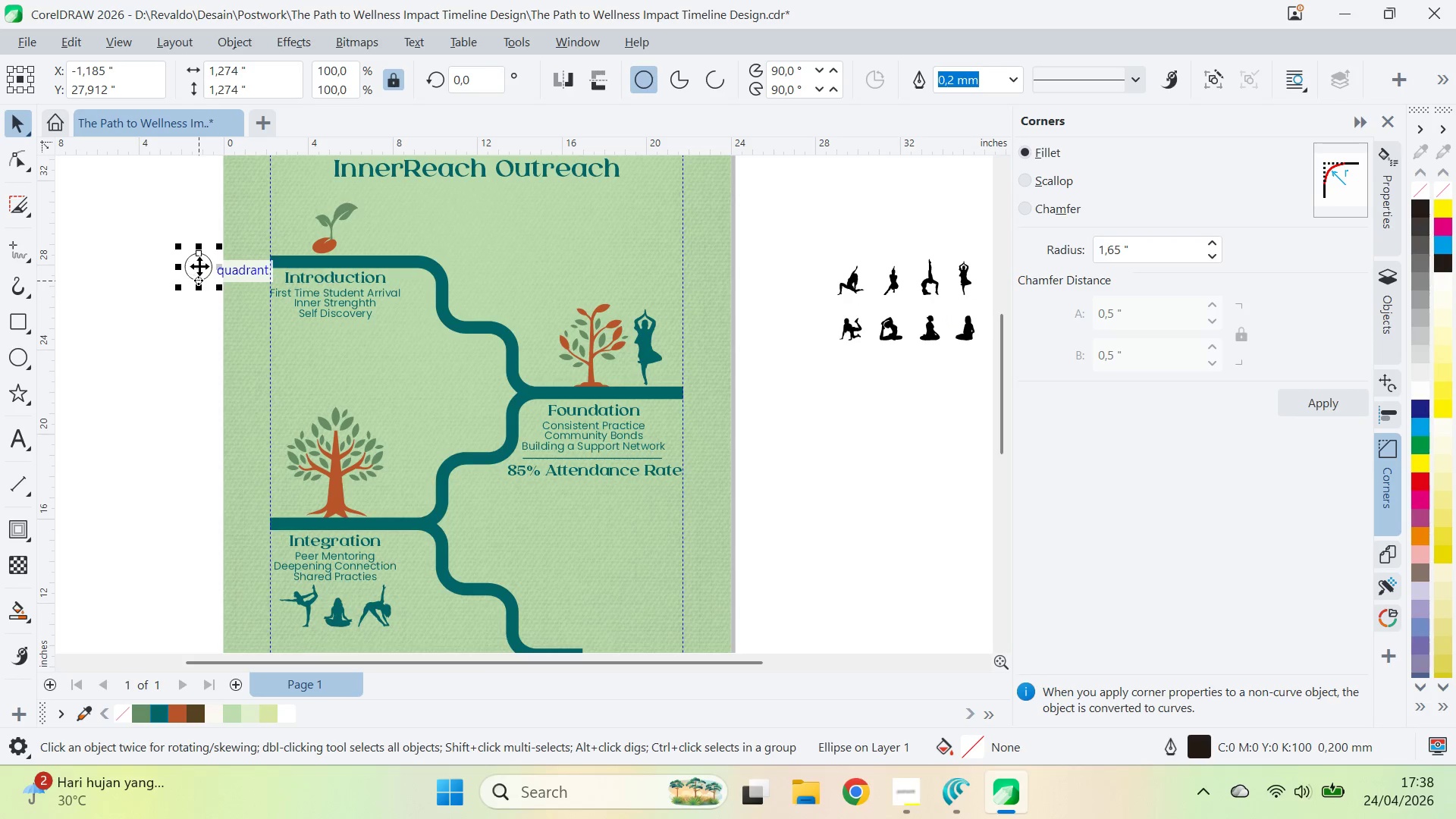 
left_click_drag(start_coordinate=[199, 266], to_coordinate=[268, 260])
 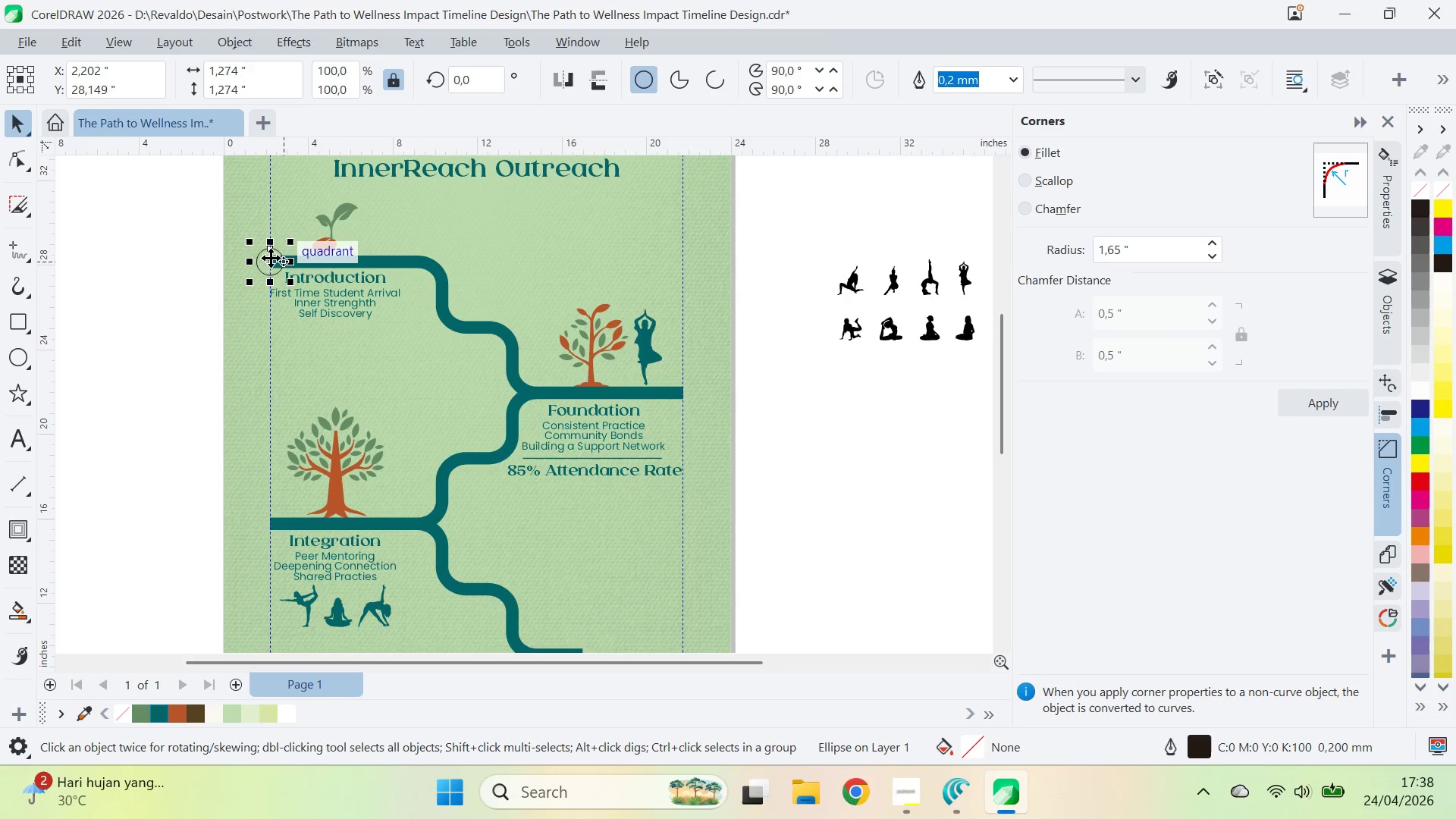 
left_click_drag(start_coordinate=[268, 264], to_coordinate=[269, 522])
 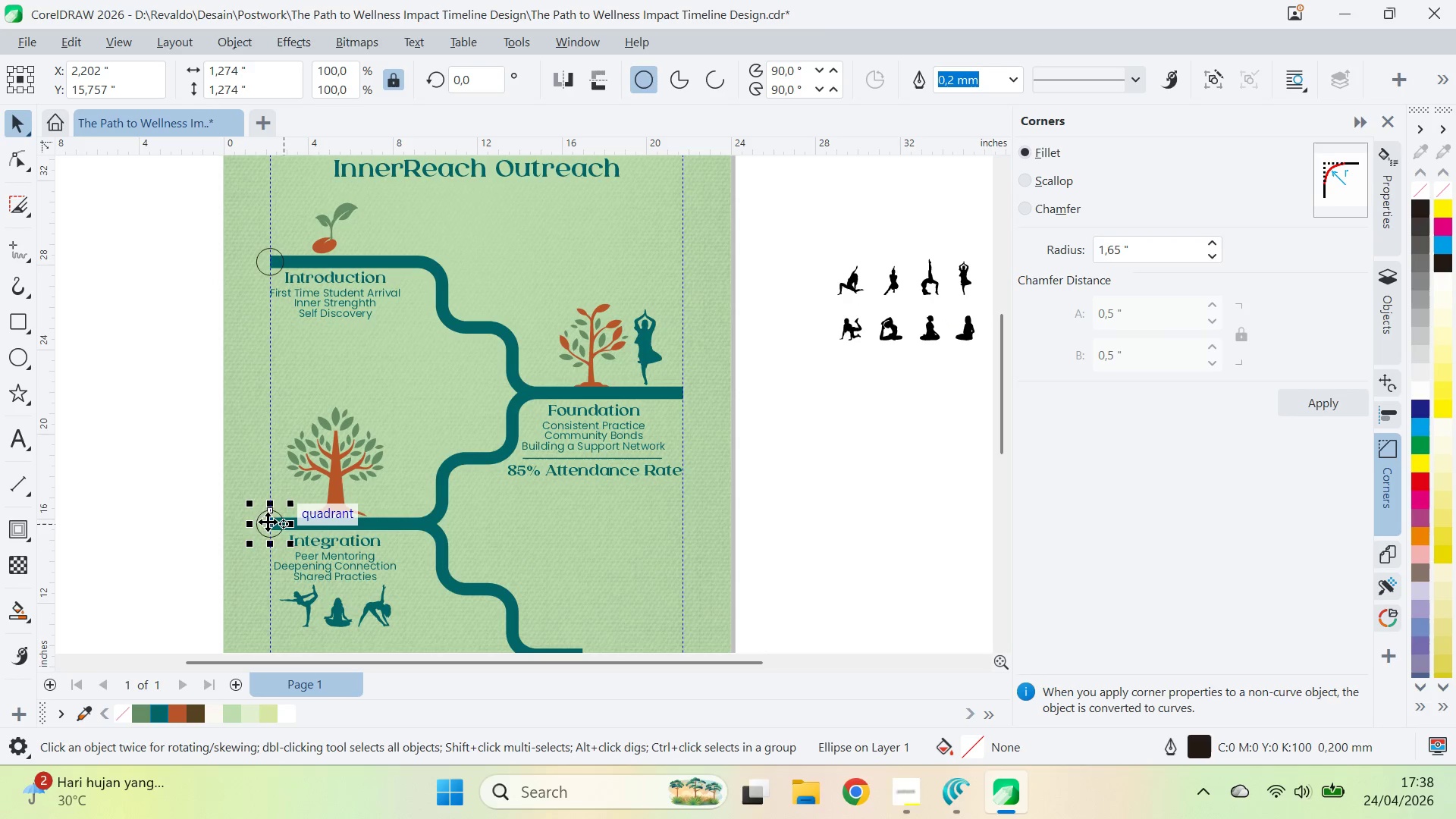 
hold_key(key=ShiftLeft, duration=1.81)
 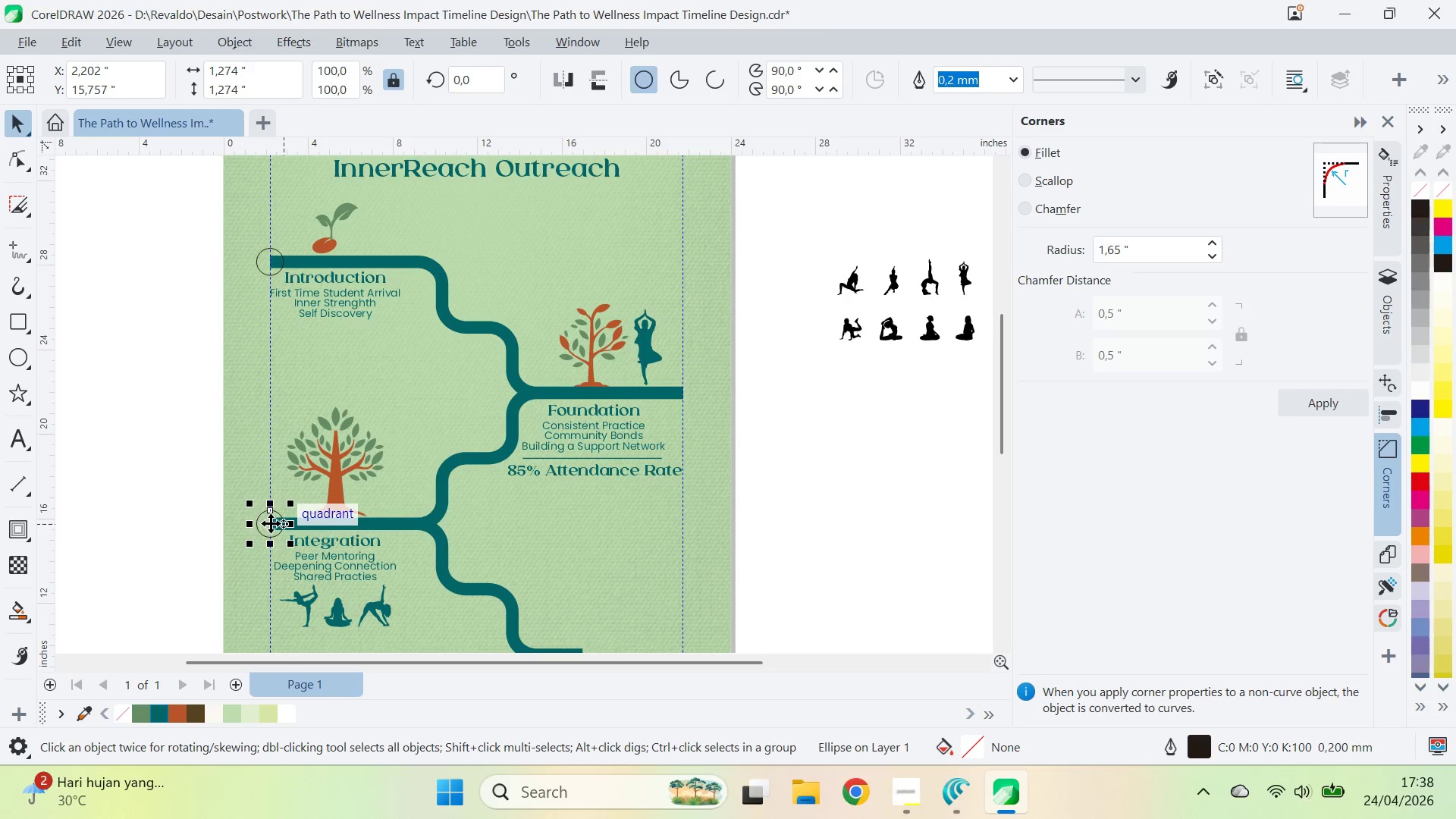 
left_click_drag(start_coordinate=[271, 523], to_coordinate=[685, 394])
 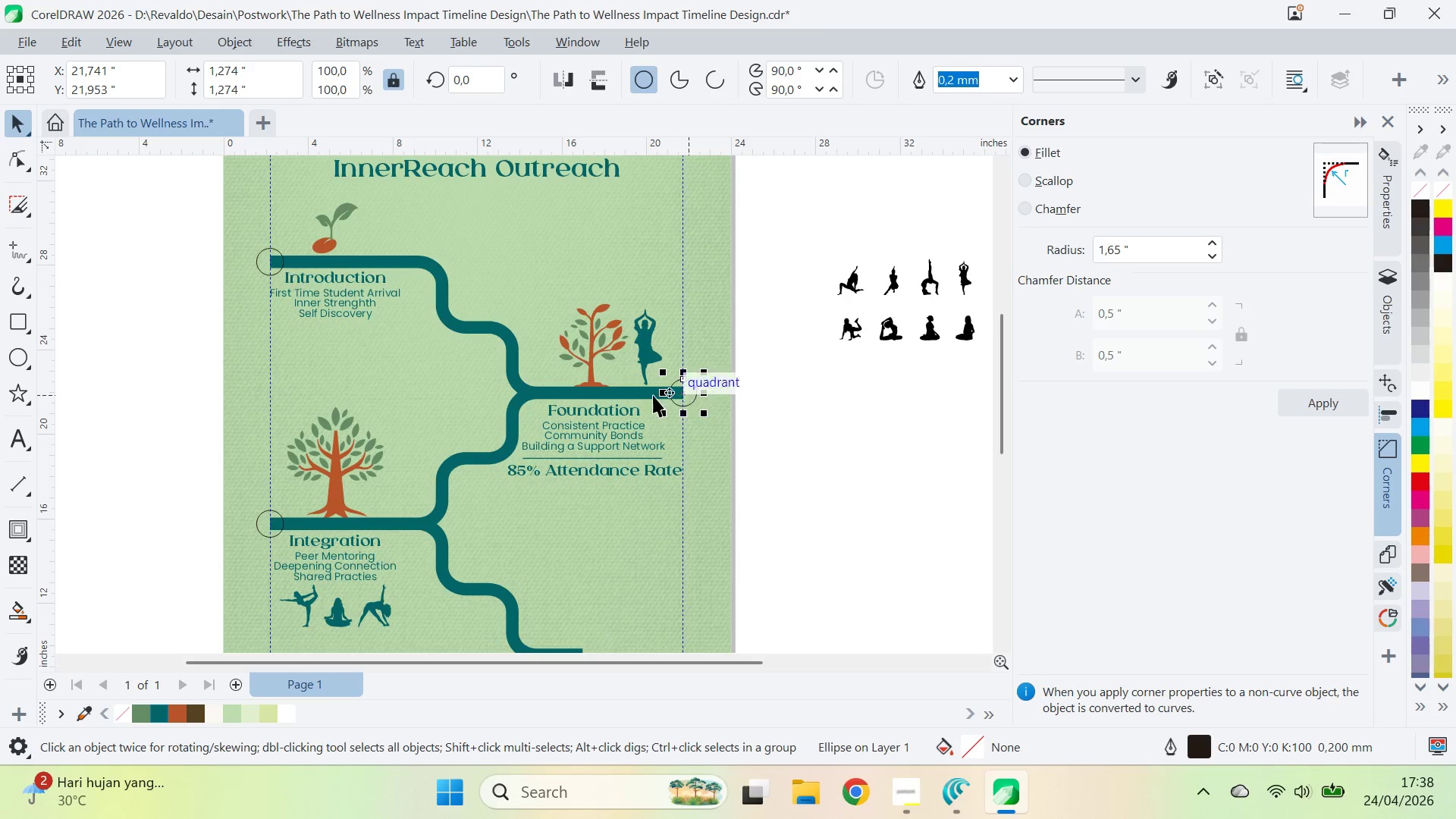 
hold_key(key=ShiftLeft, duration=1.44)
left_click([257, 264])
 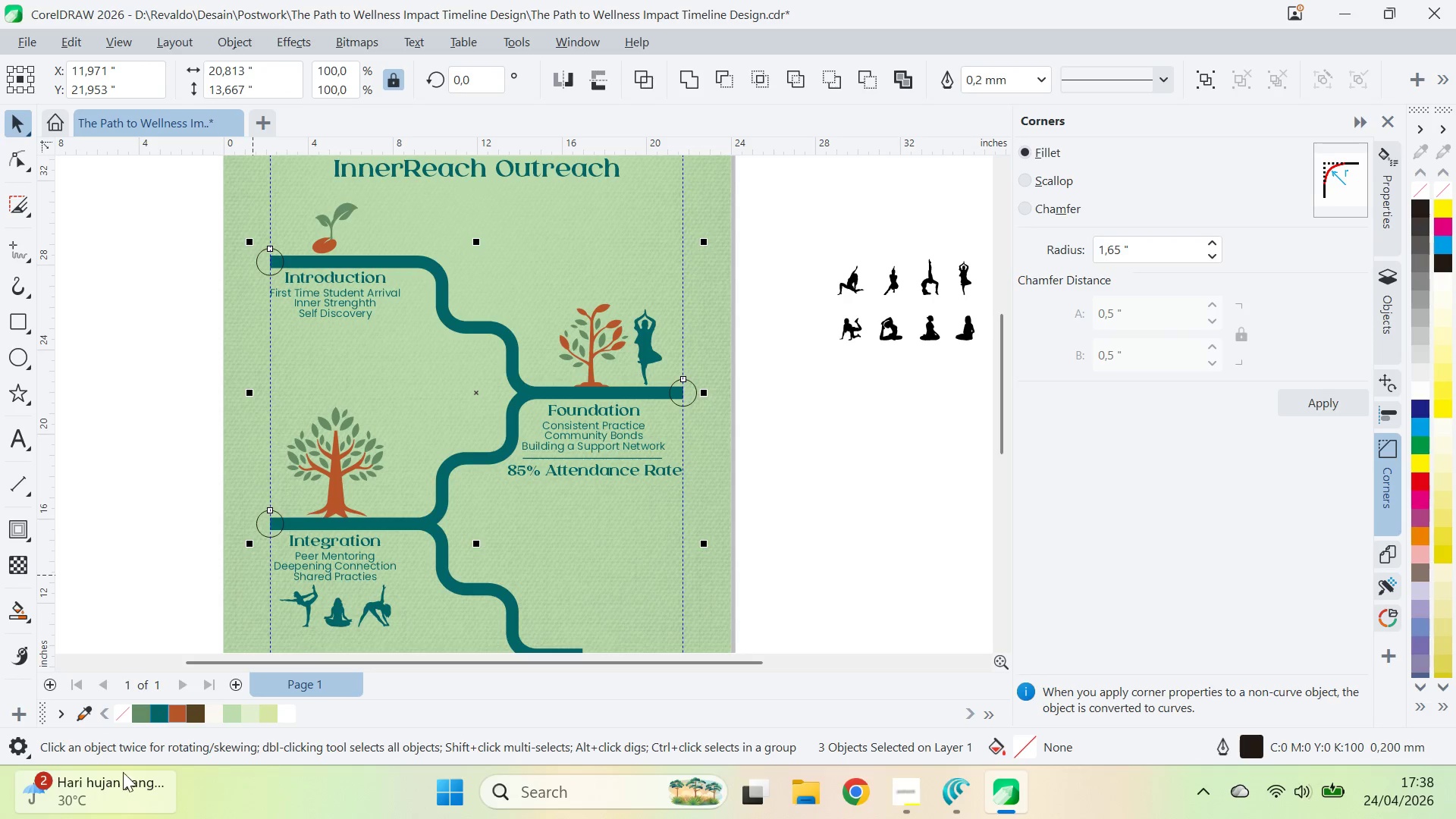 
left_click([162, 710])
 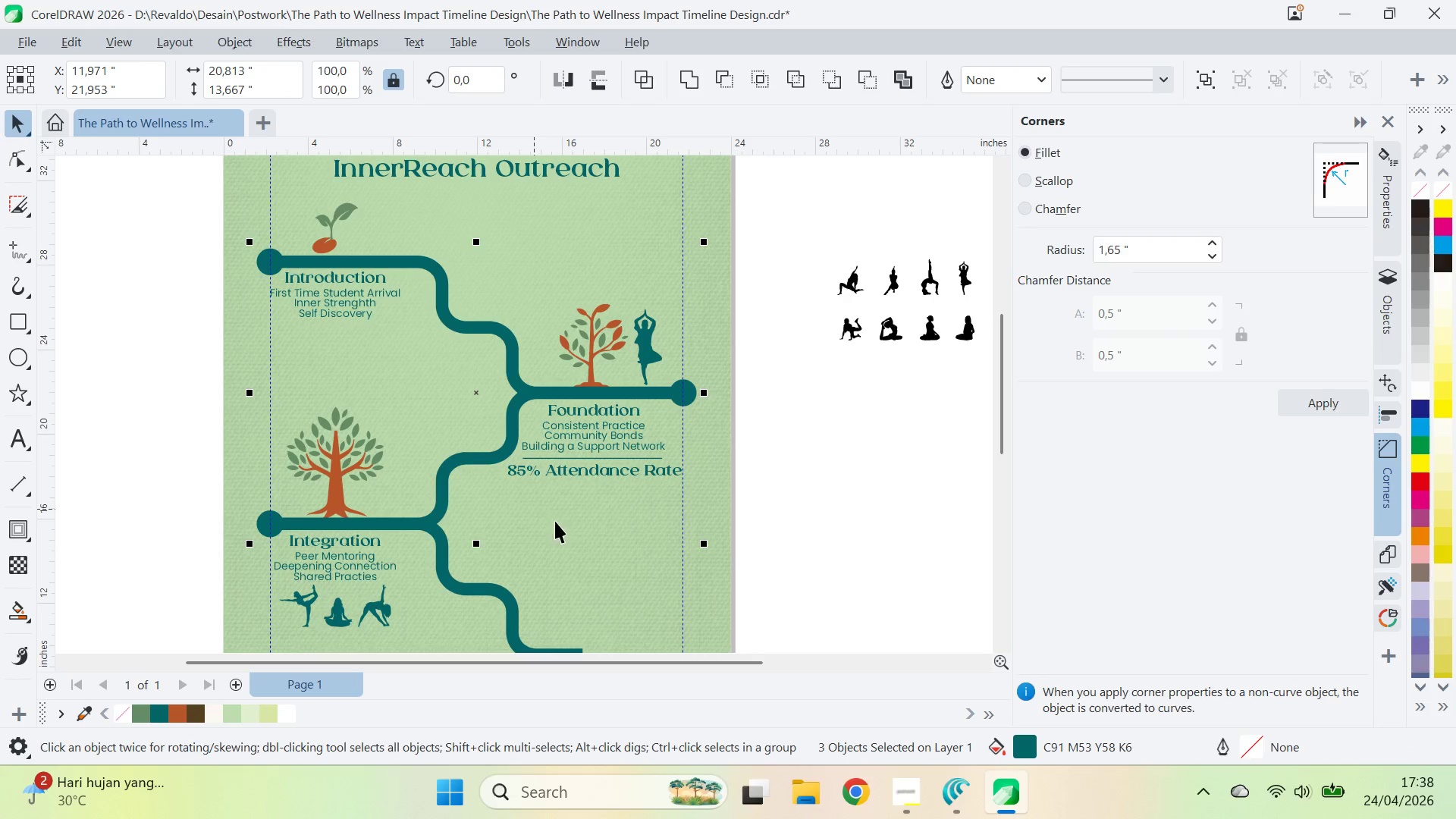 
type(qv)
 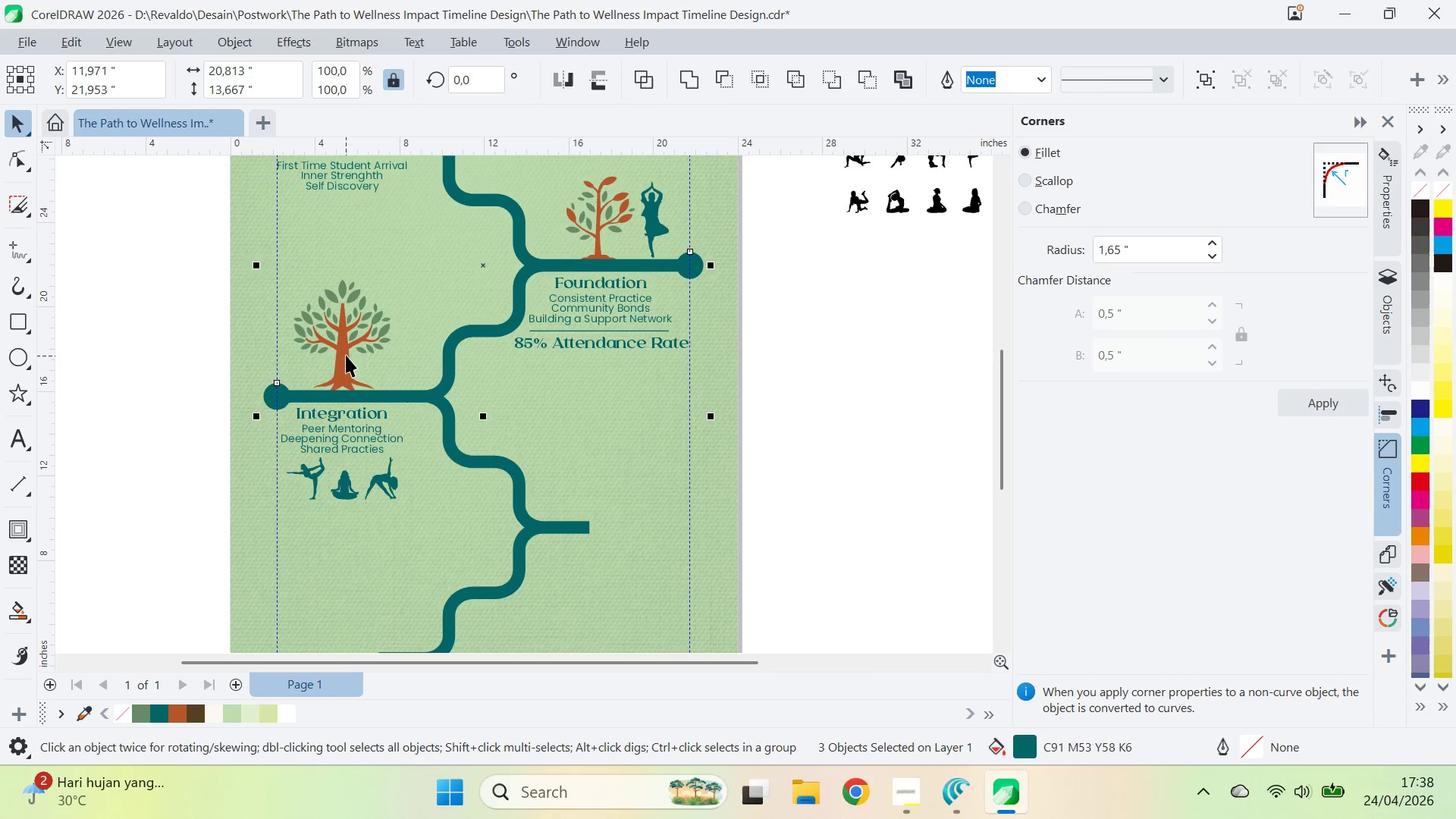 
left_click_drag(start_coordinate=[570, 517], to_coordinate=[577, 390])
 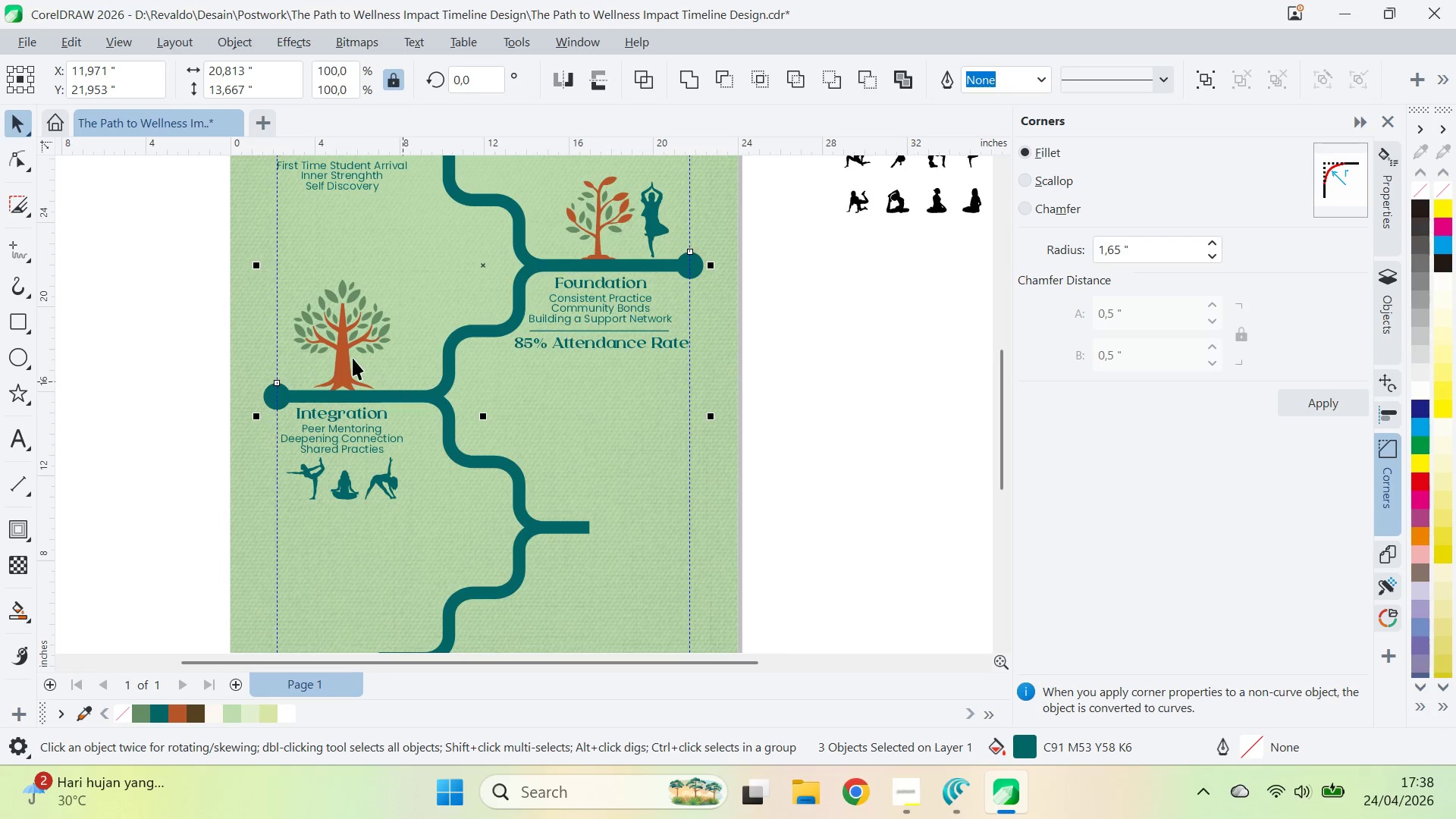 
left_click([346, 355])
 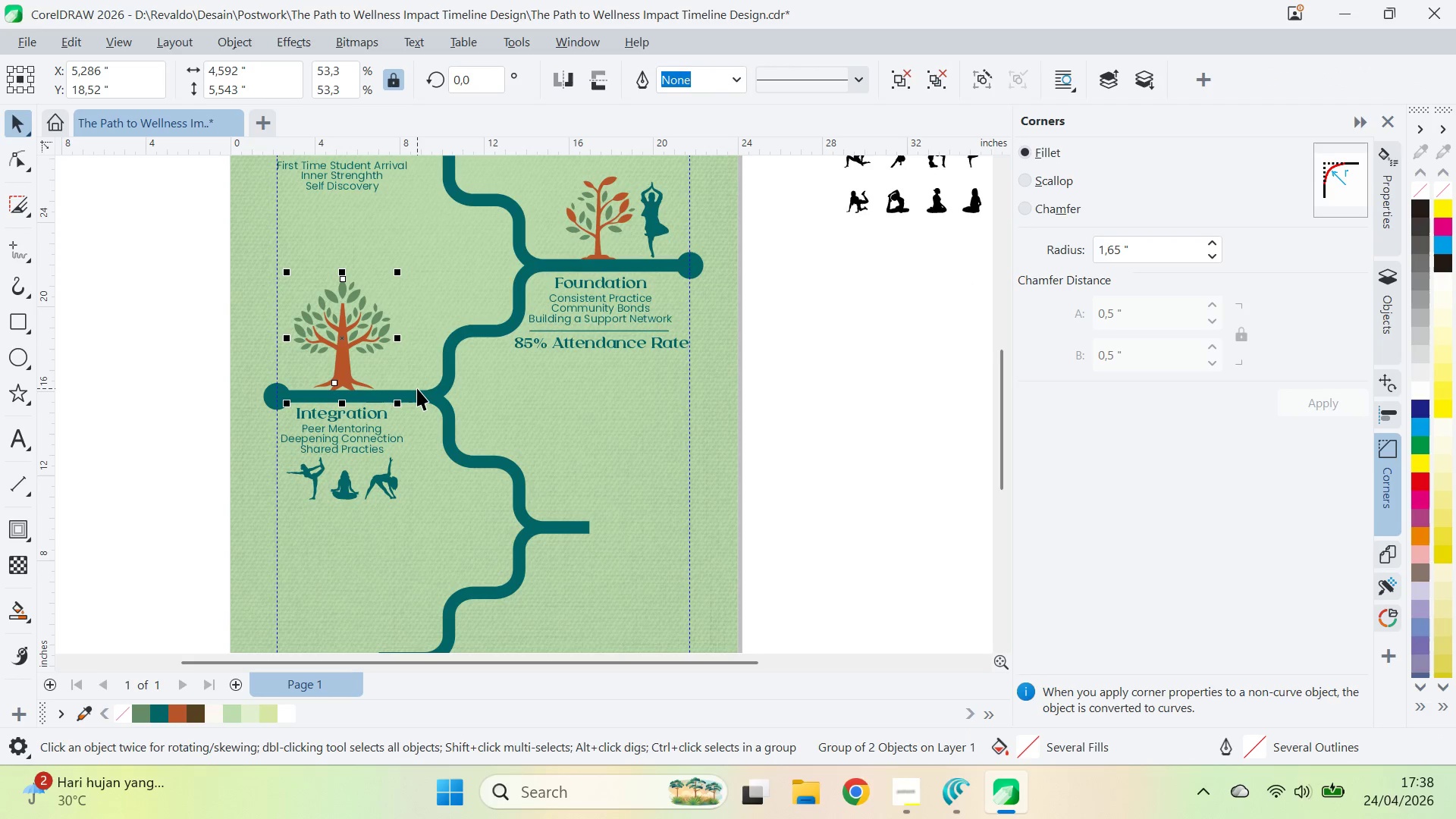 
key(Control+PageUp)
 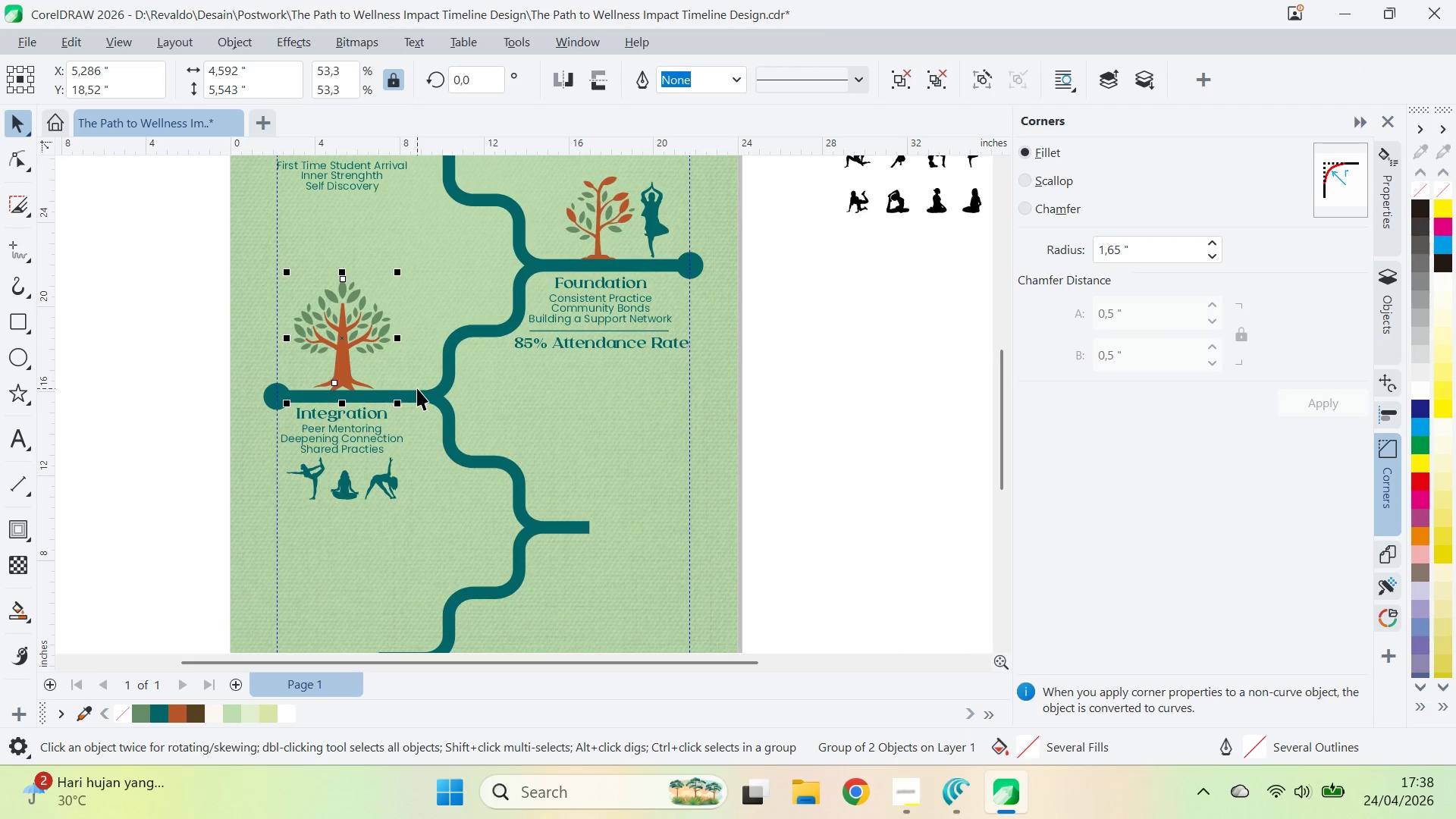 
key(Shift+PageUp)
 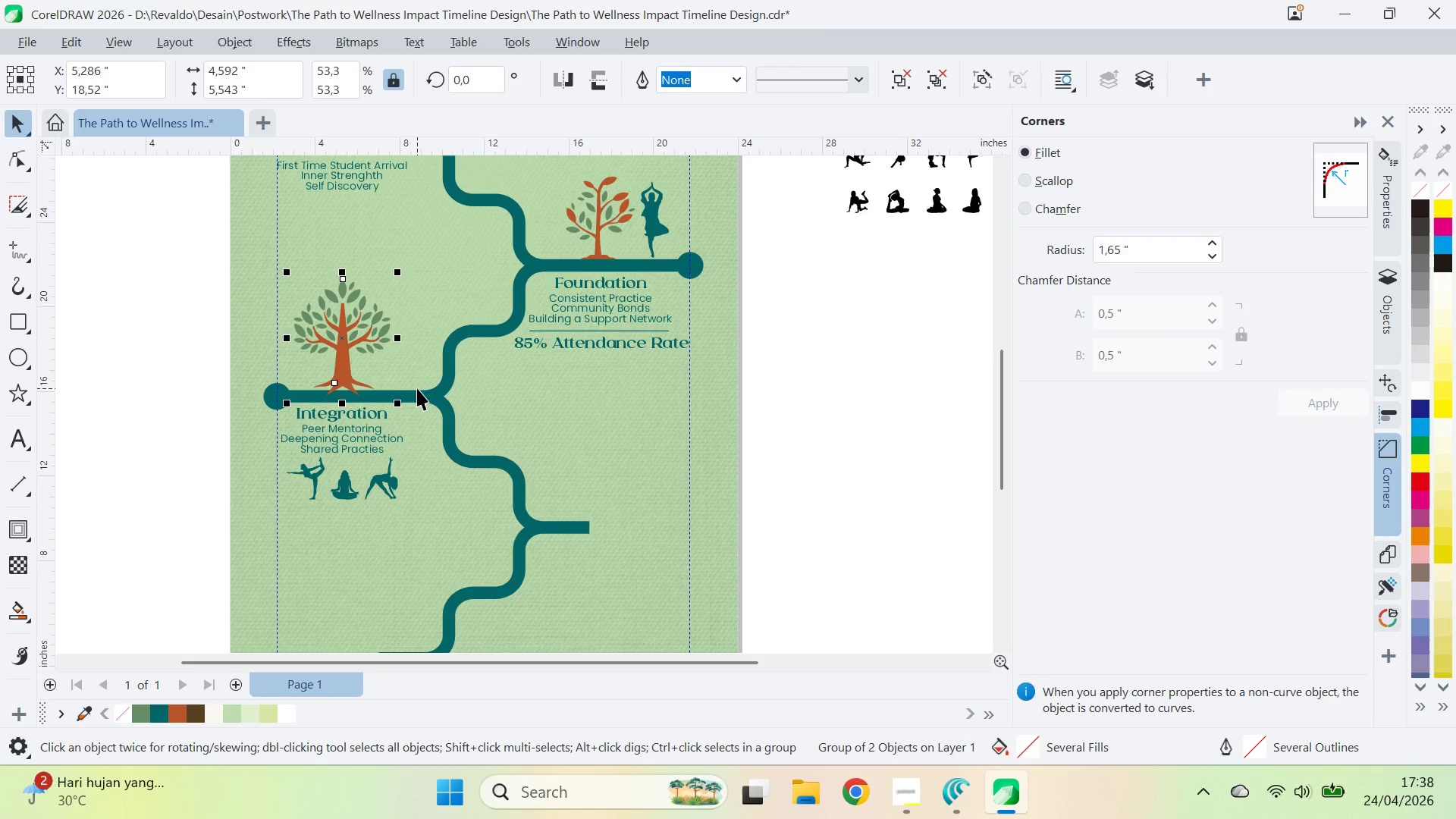 
key(ArrowDown)
 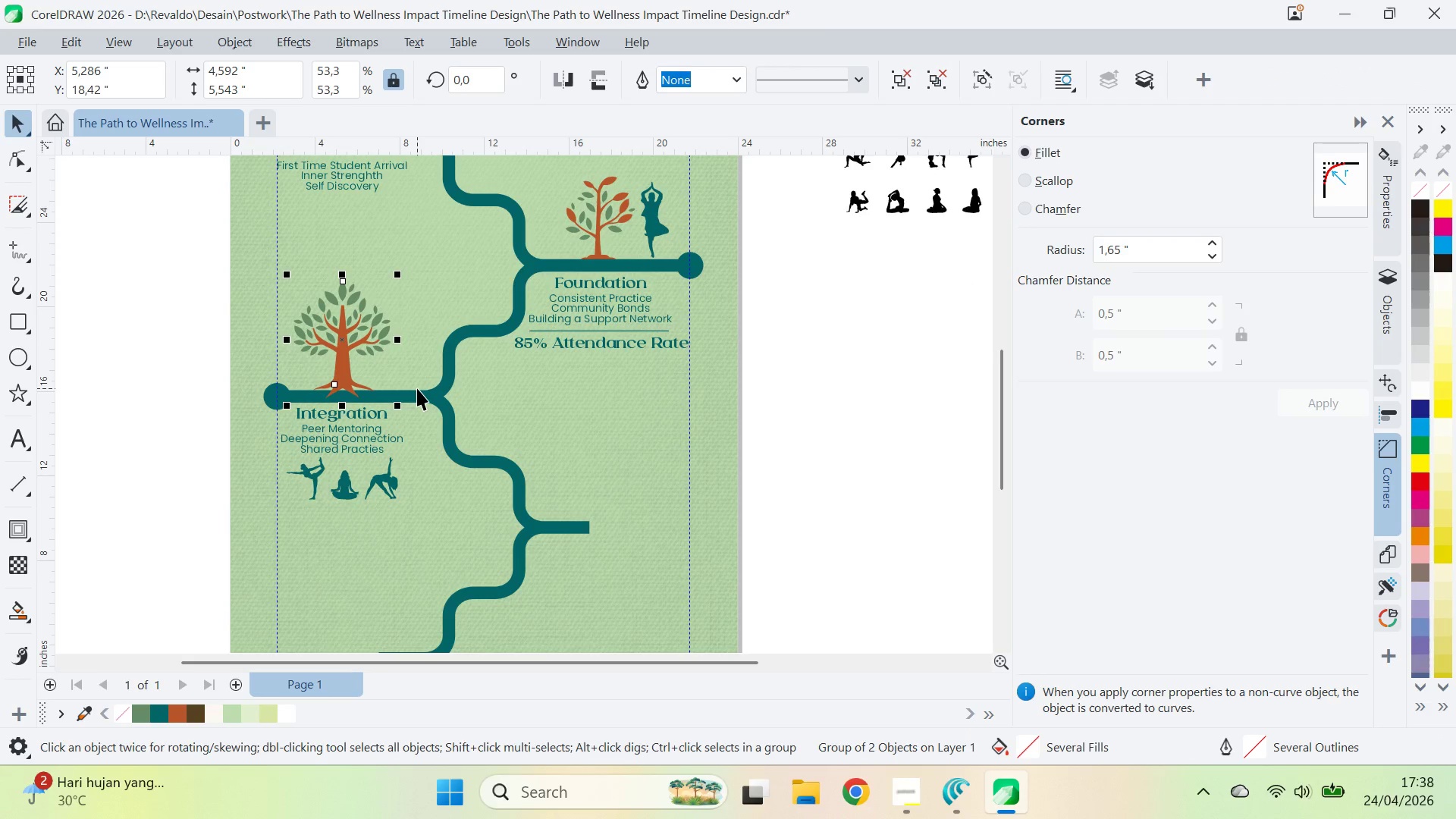 
key(ArrowDown)
 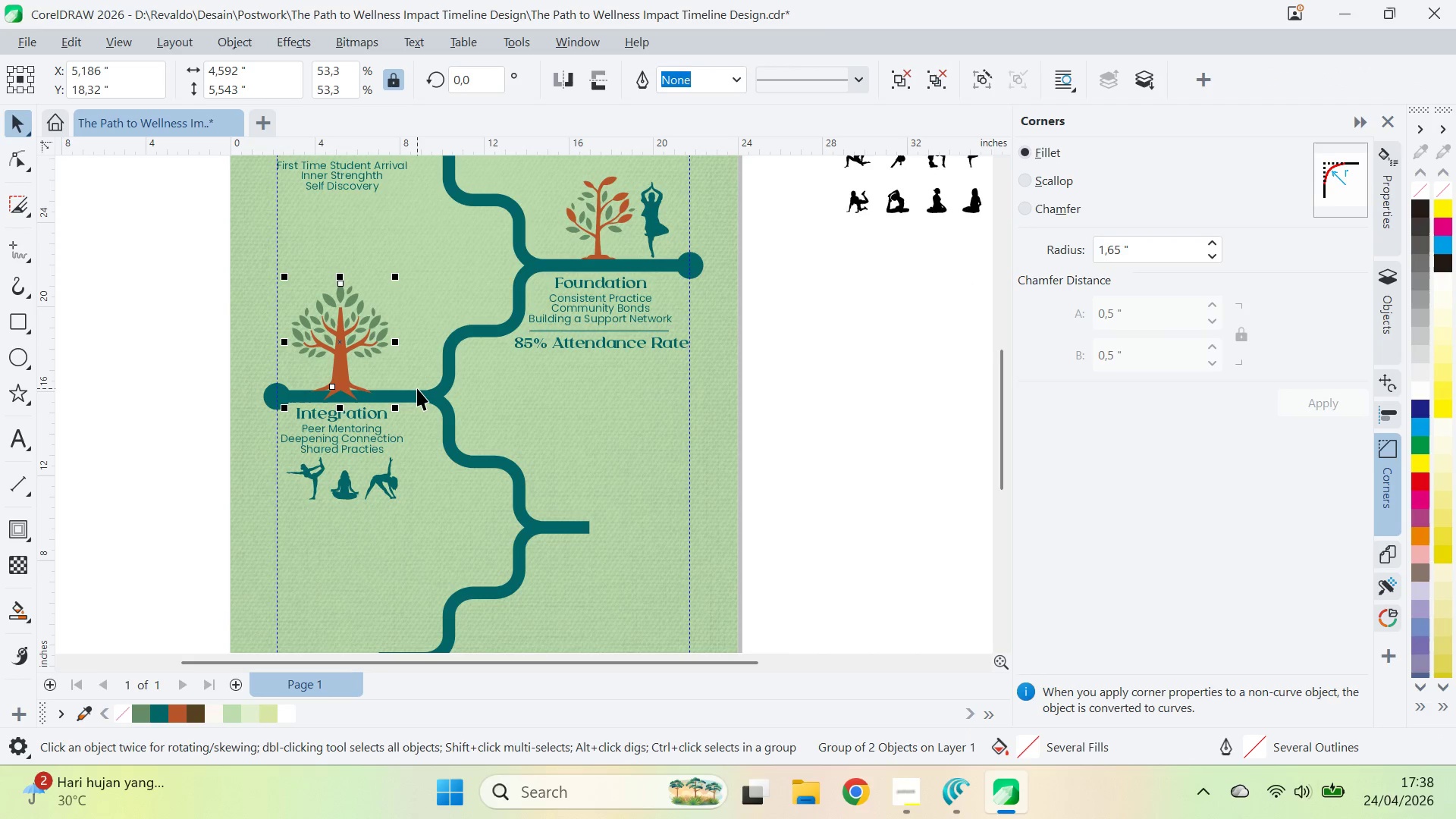 
key(ArrowLeft)
 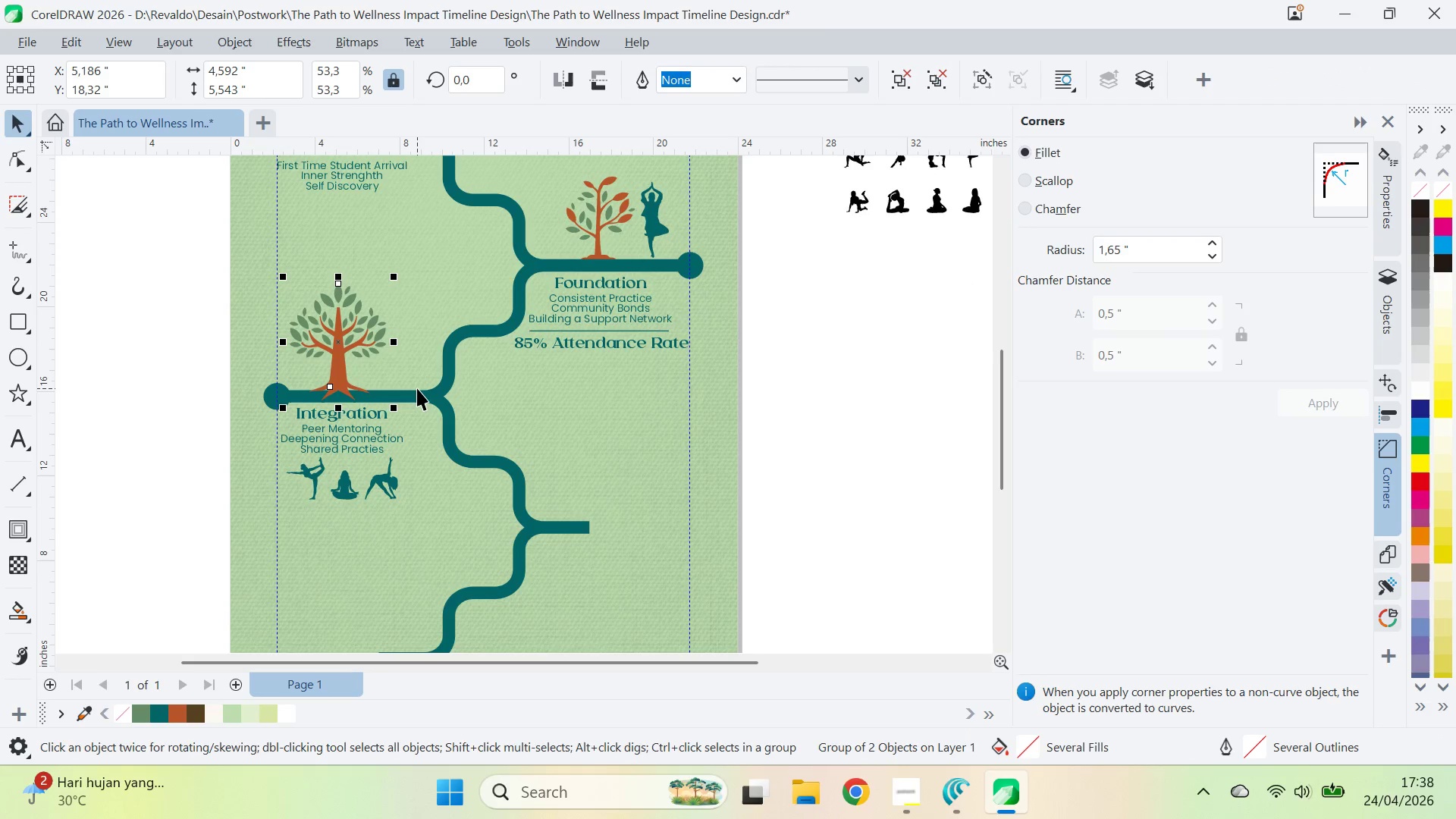 
key(ArrowLeft)
 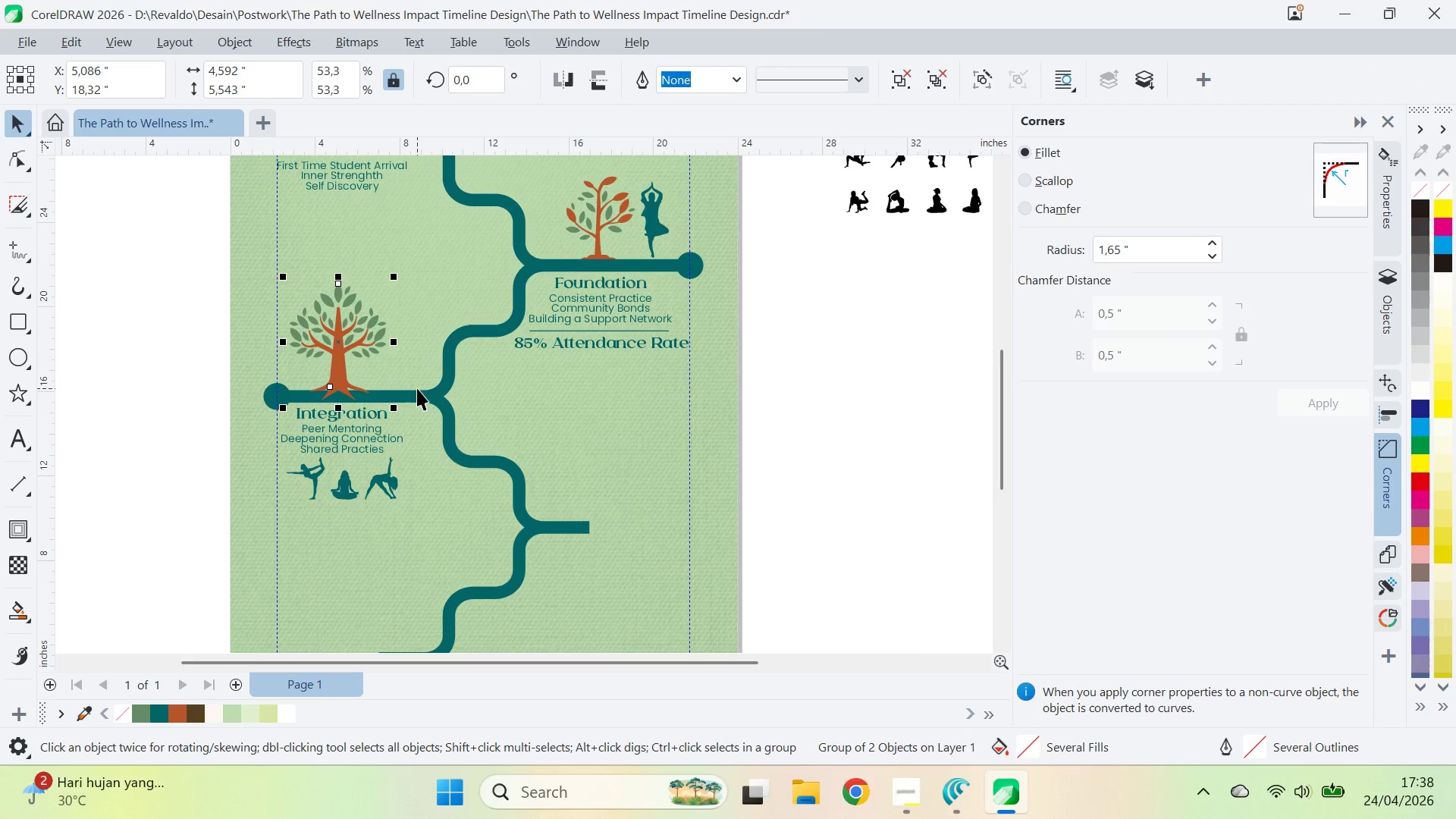 
key(ArrowDown)
 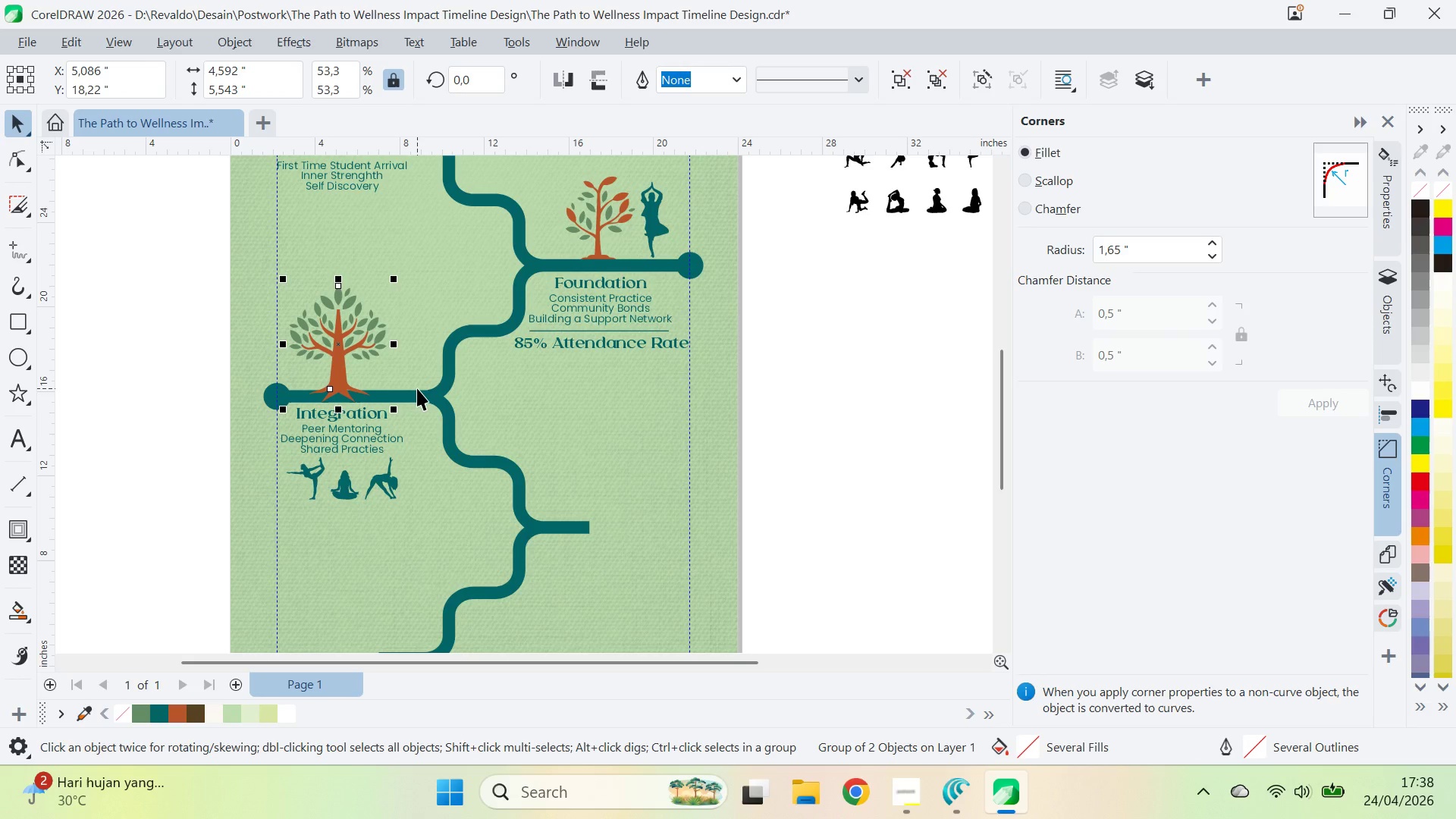 
hold_key(key=ShiftLeft, duration=1.11)
left_click([356, 409])
 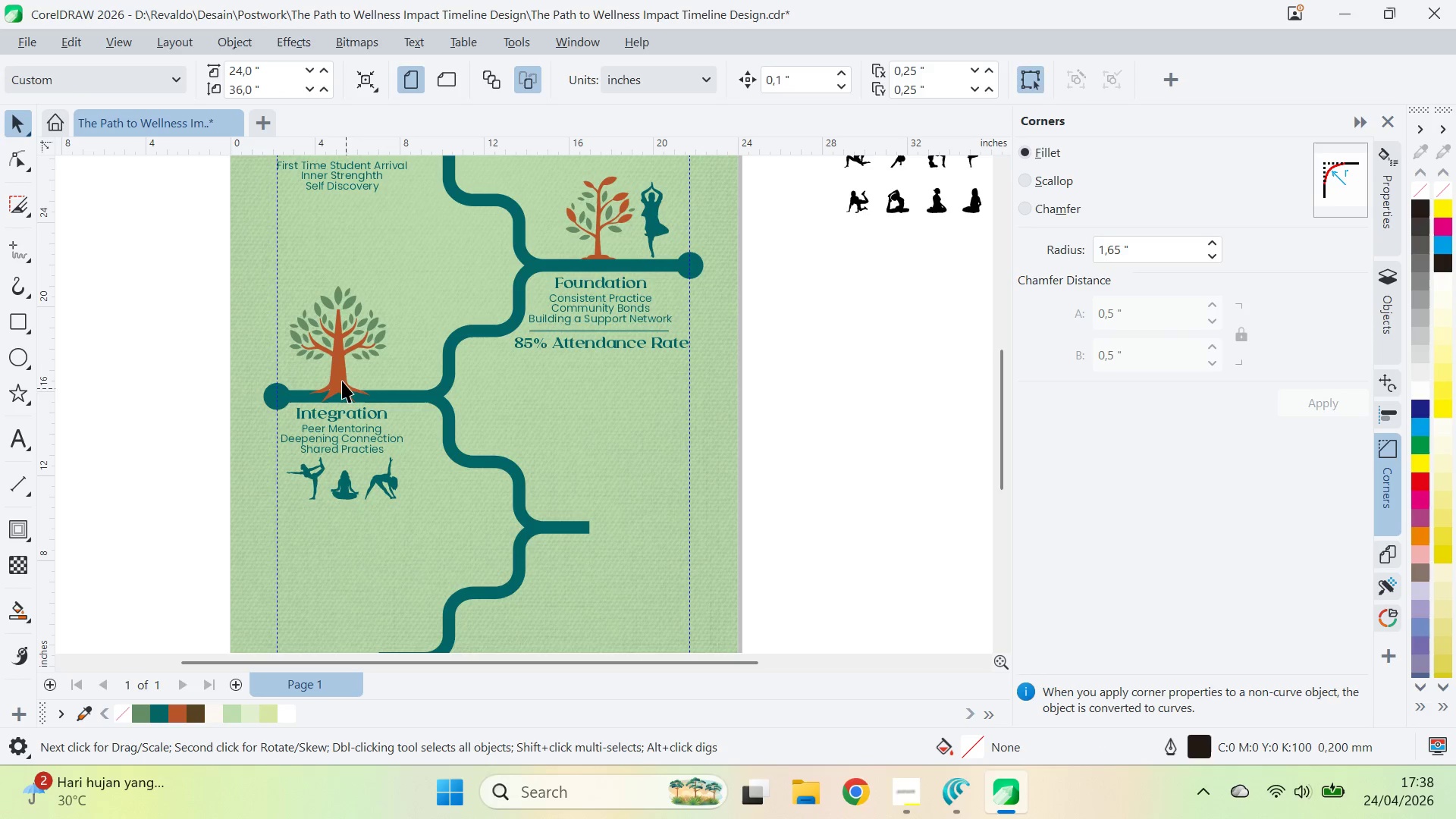 
left_click([338, 375])
 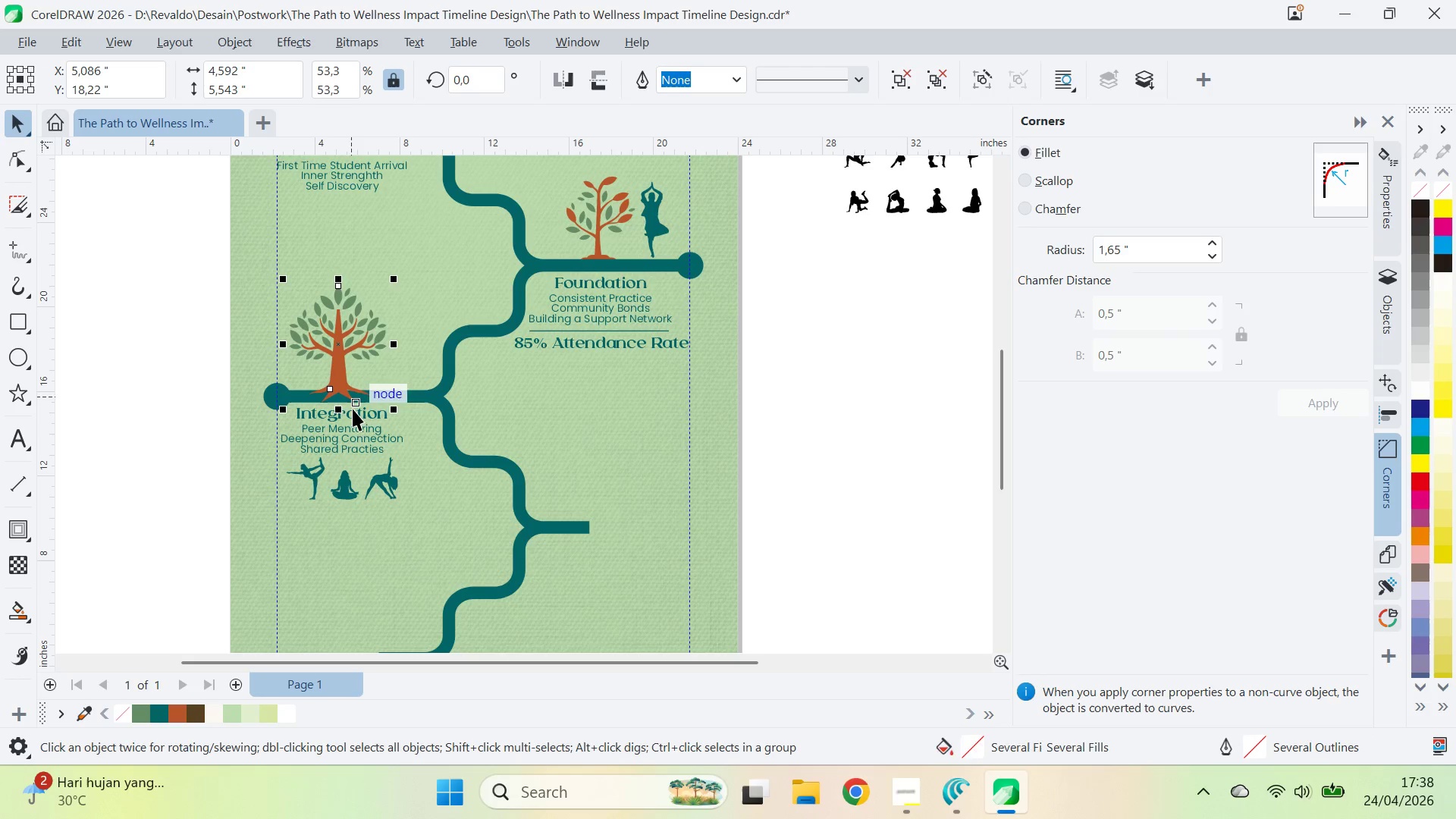 
hold_key(key=ShiftLeft, duration=0.48)
left_click([354, 421])
 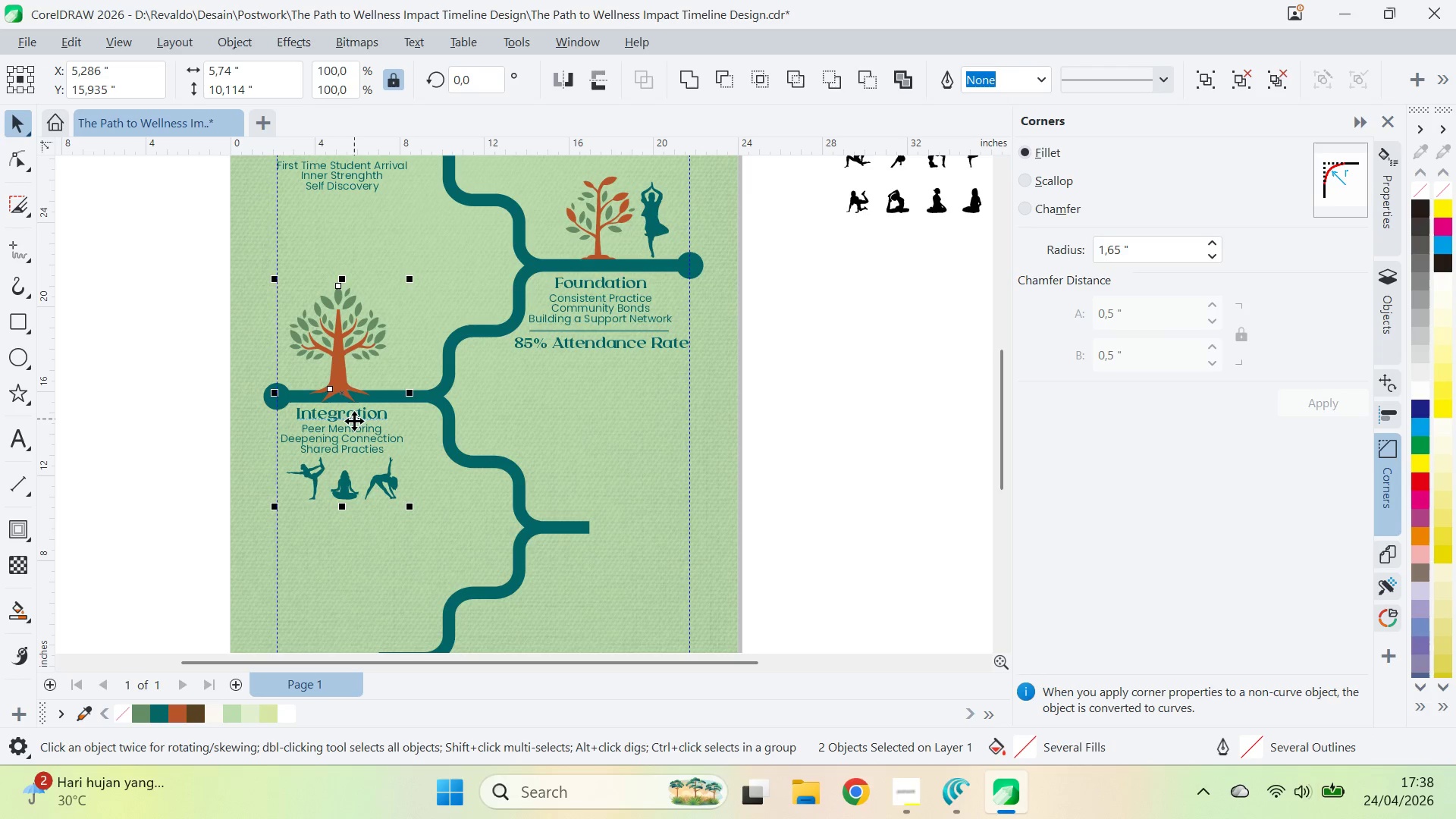 
type(cqv)
 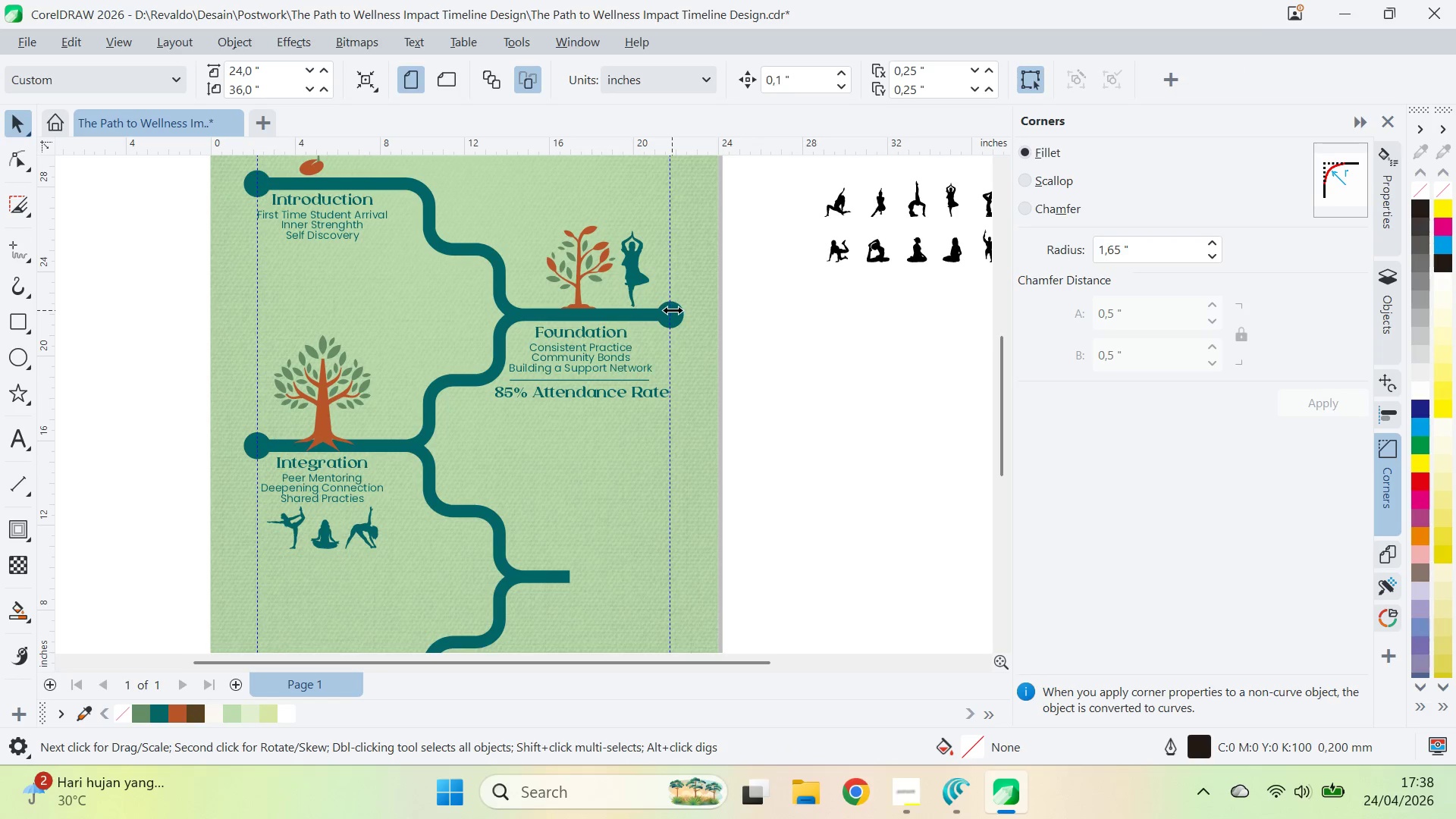 
left_click_drag(start_coordinate=[851, 307], to_coordinate=[831, 356])
 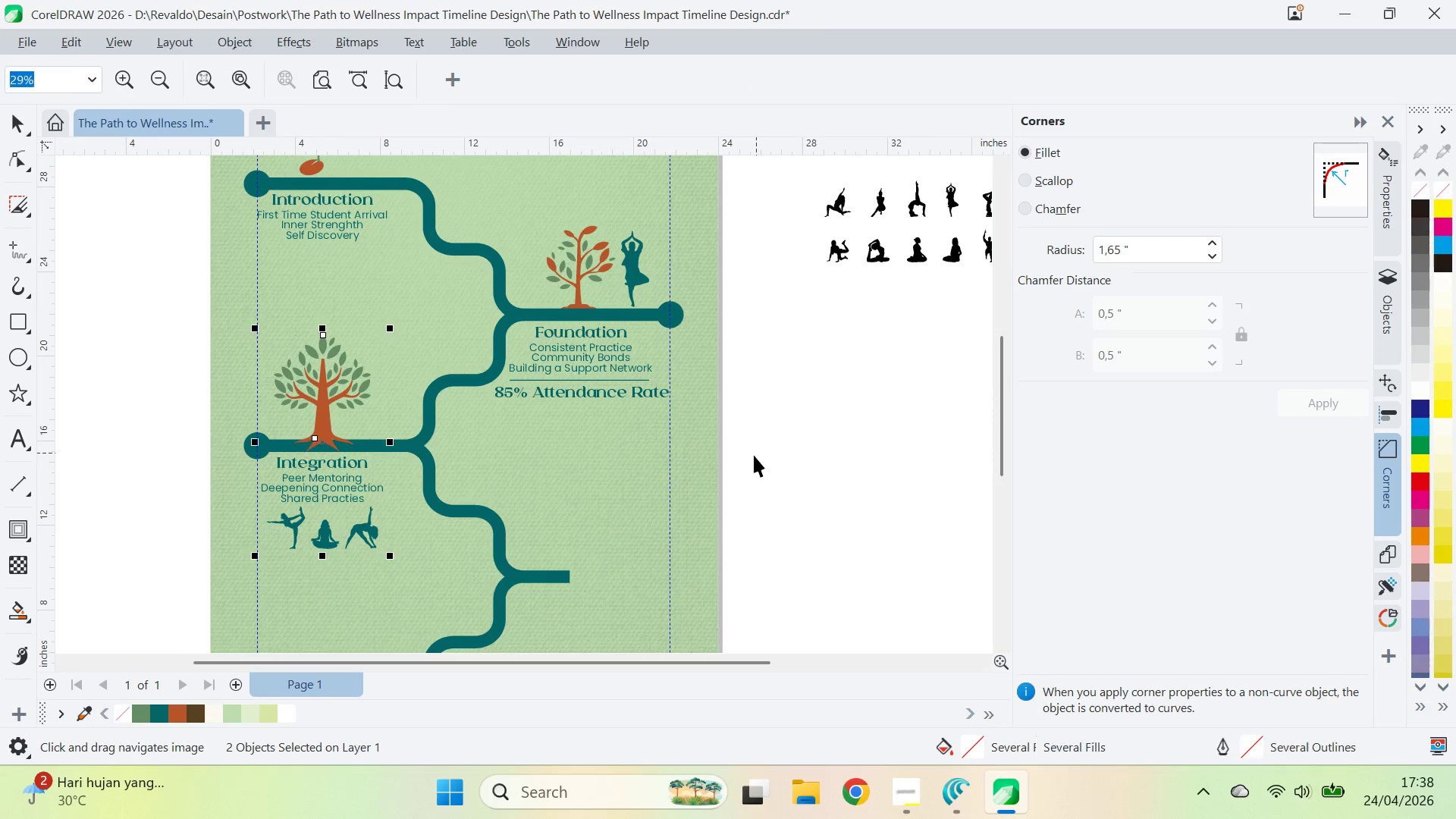 
left_click_drag(start_coordinate=[754, 455], to_coordinate=[739, 407])
 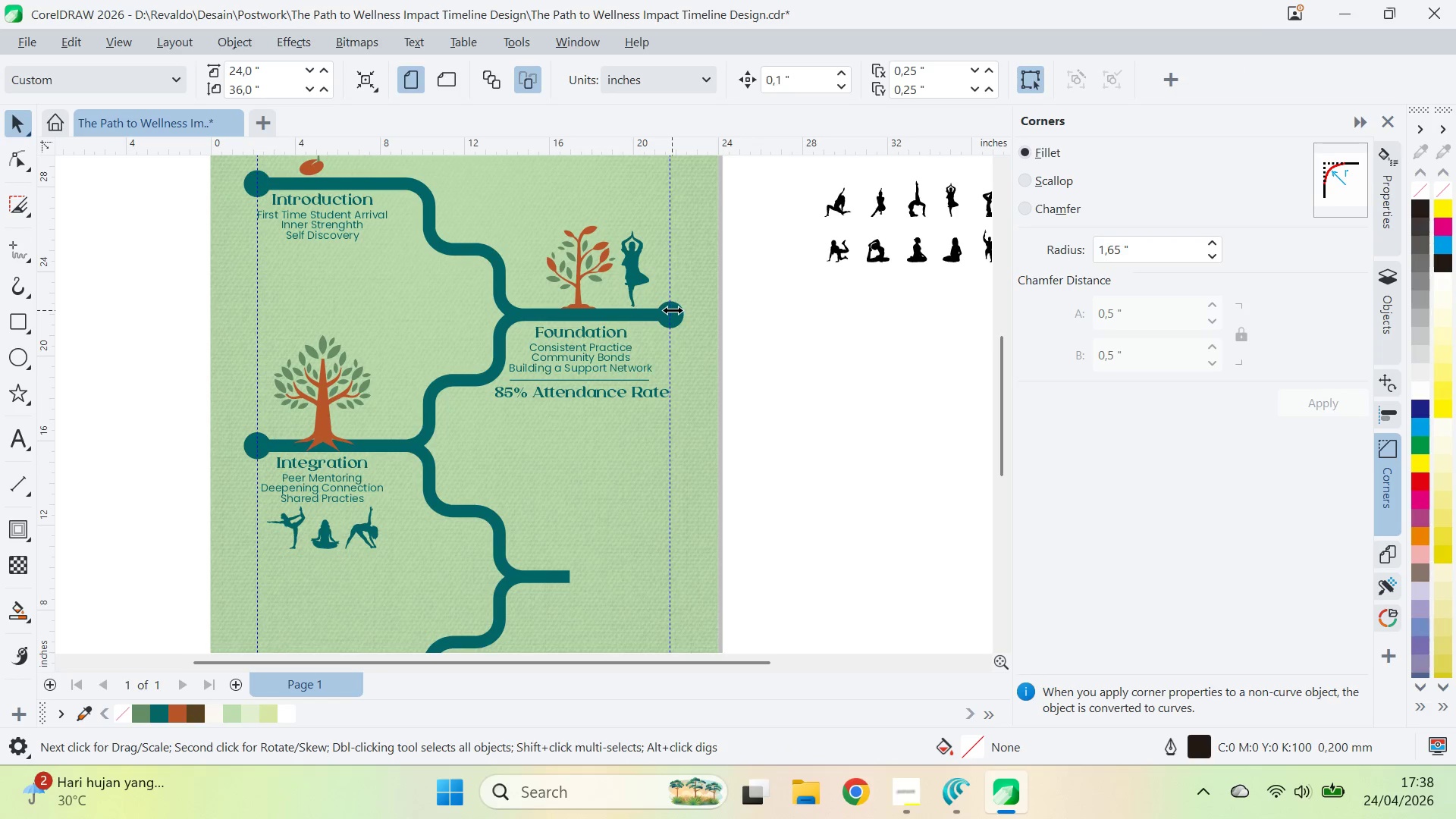 
triple_click([673, 310])
 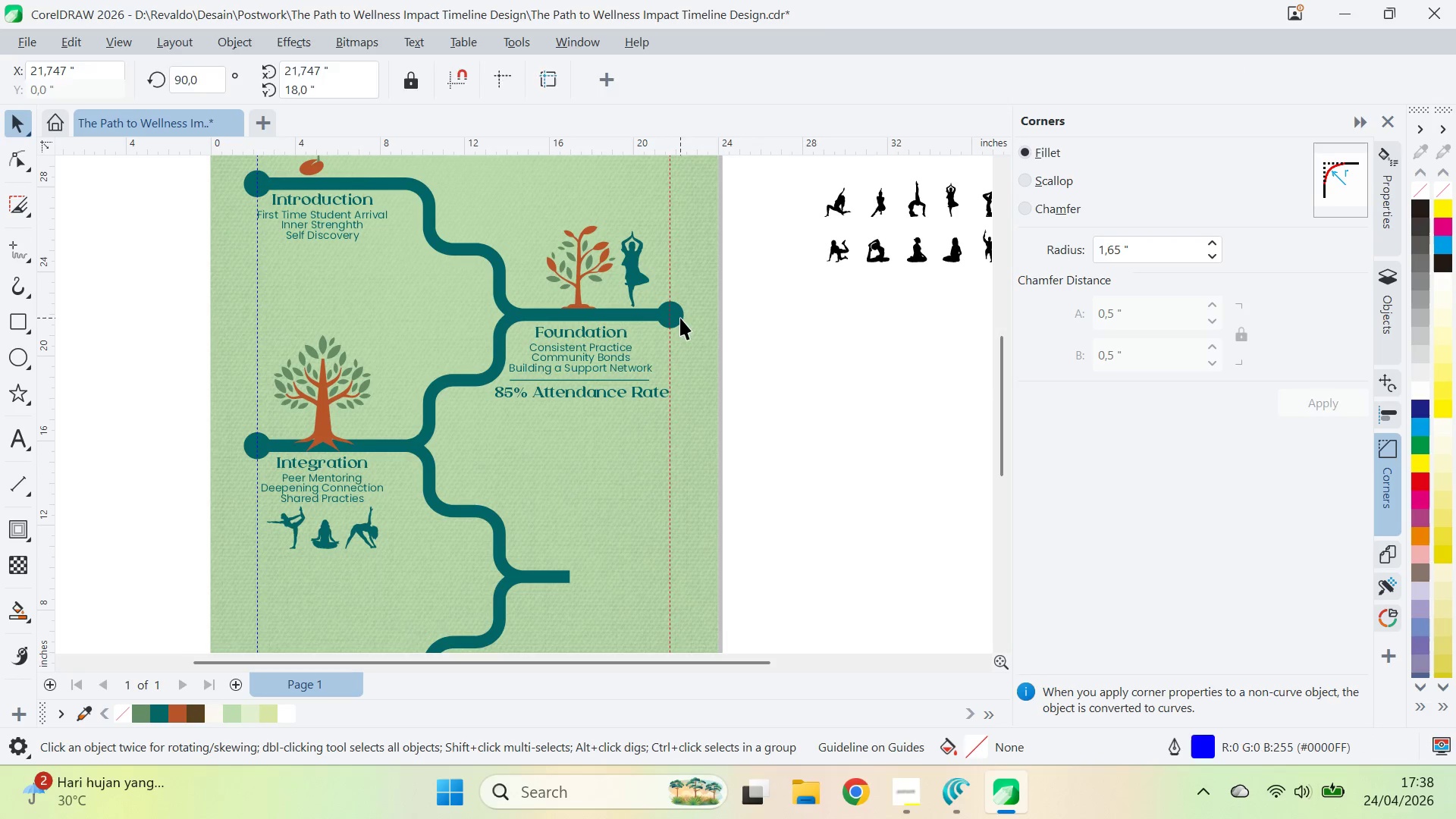 
left_click([680, 318])
 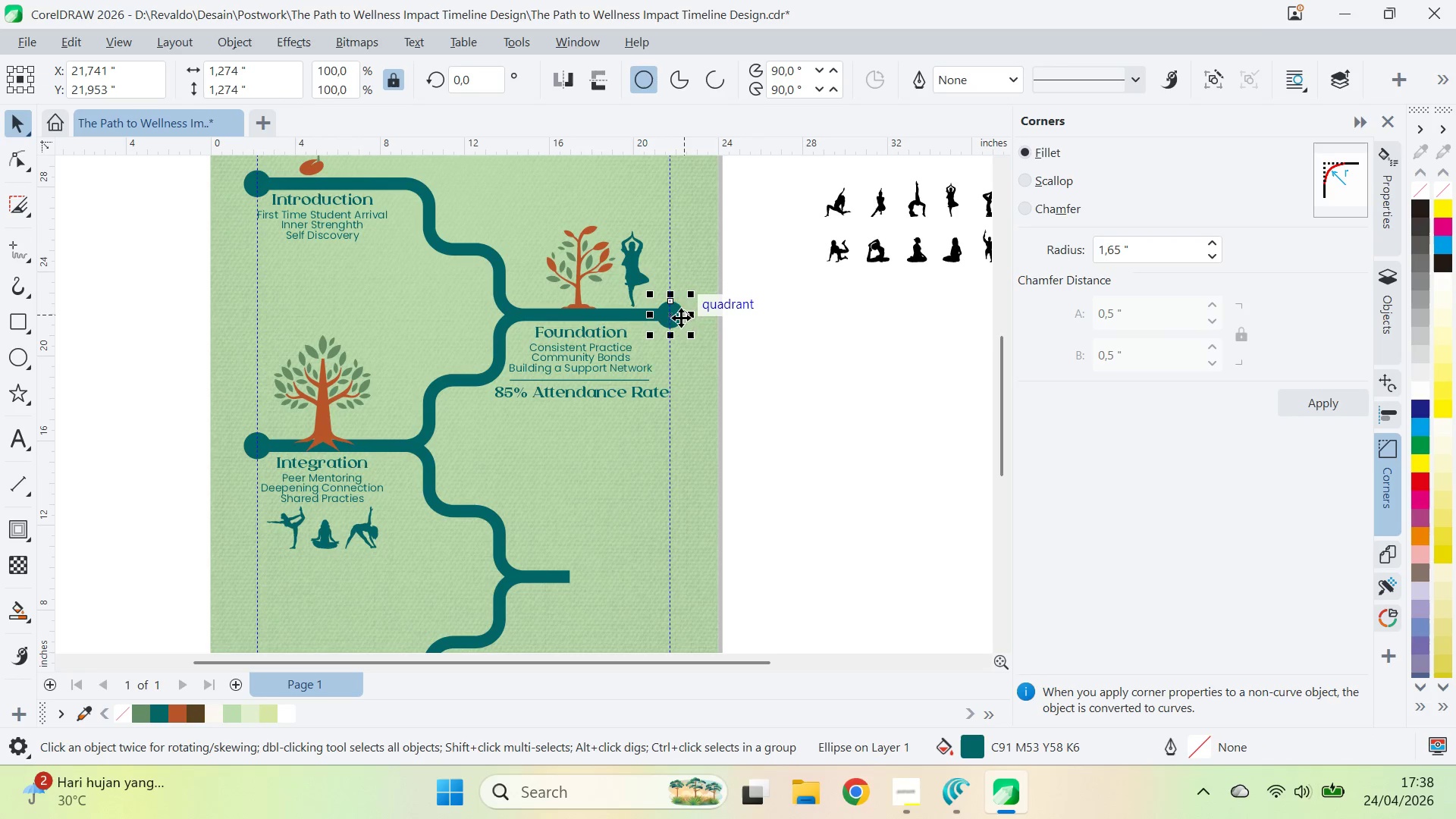 
key(Control+Z)
 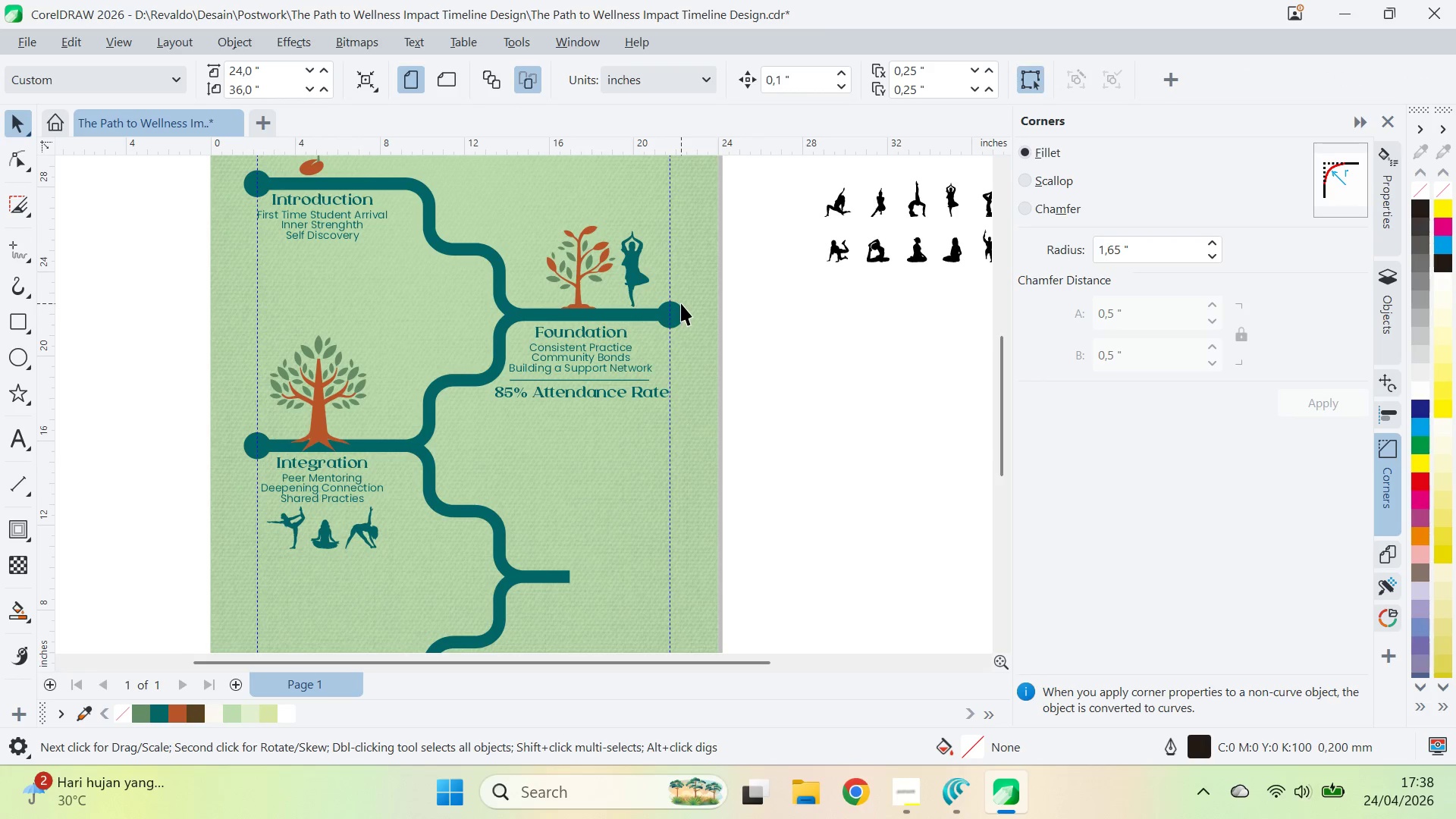 
double_click([679, 314])
 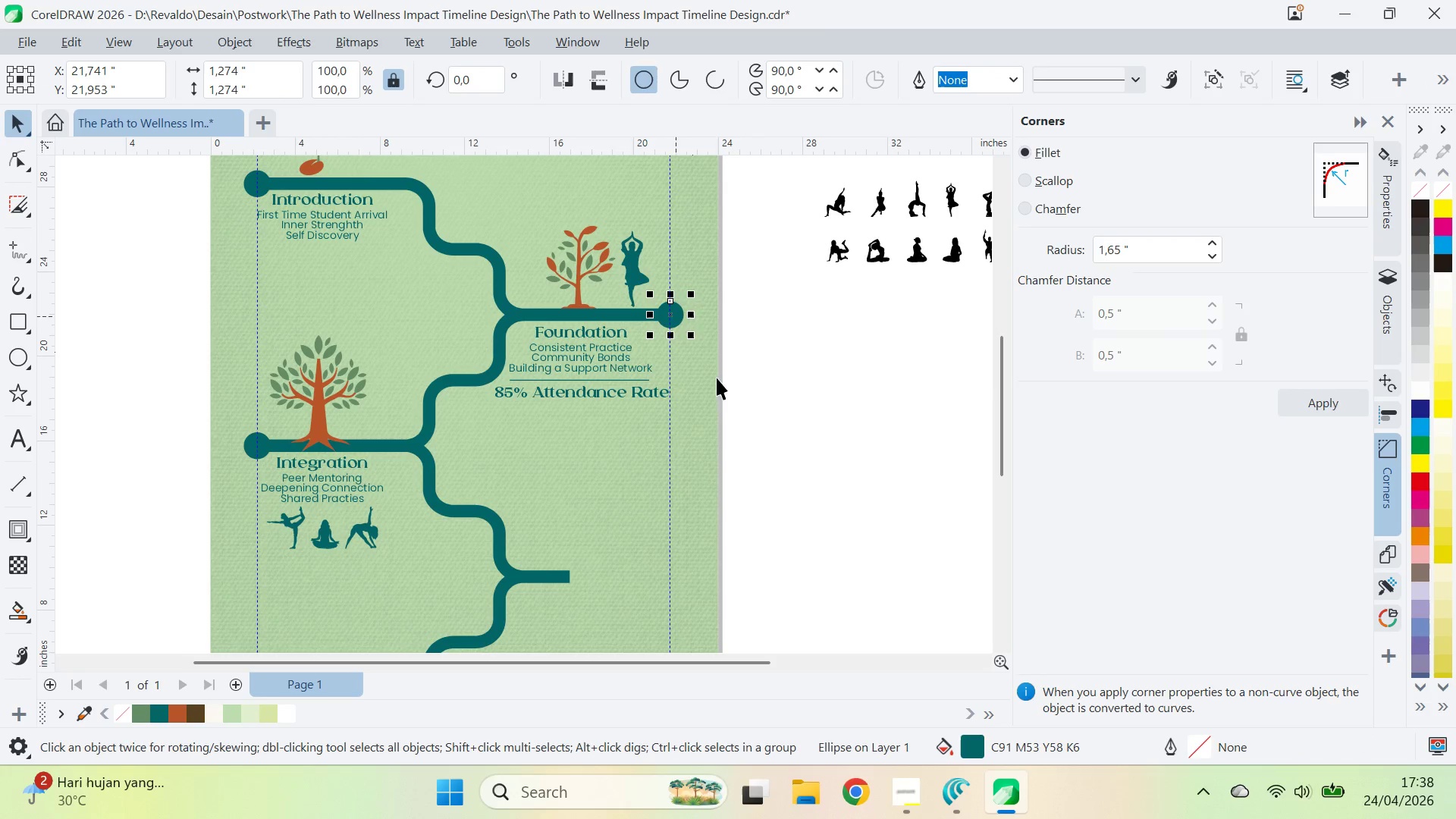 
type(qv)
 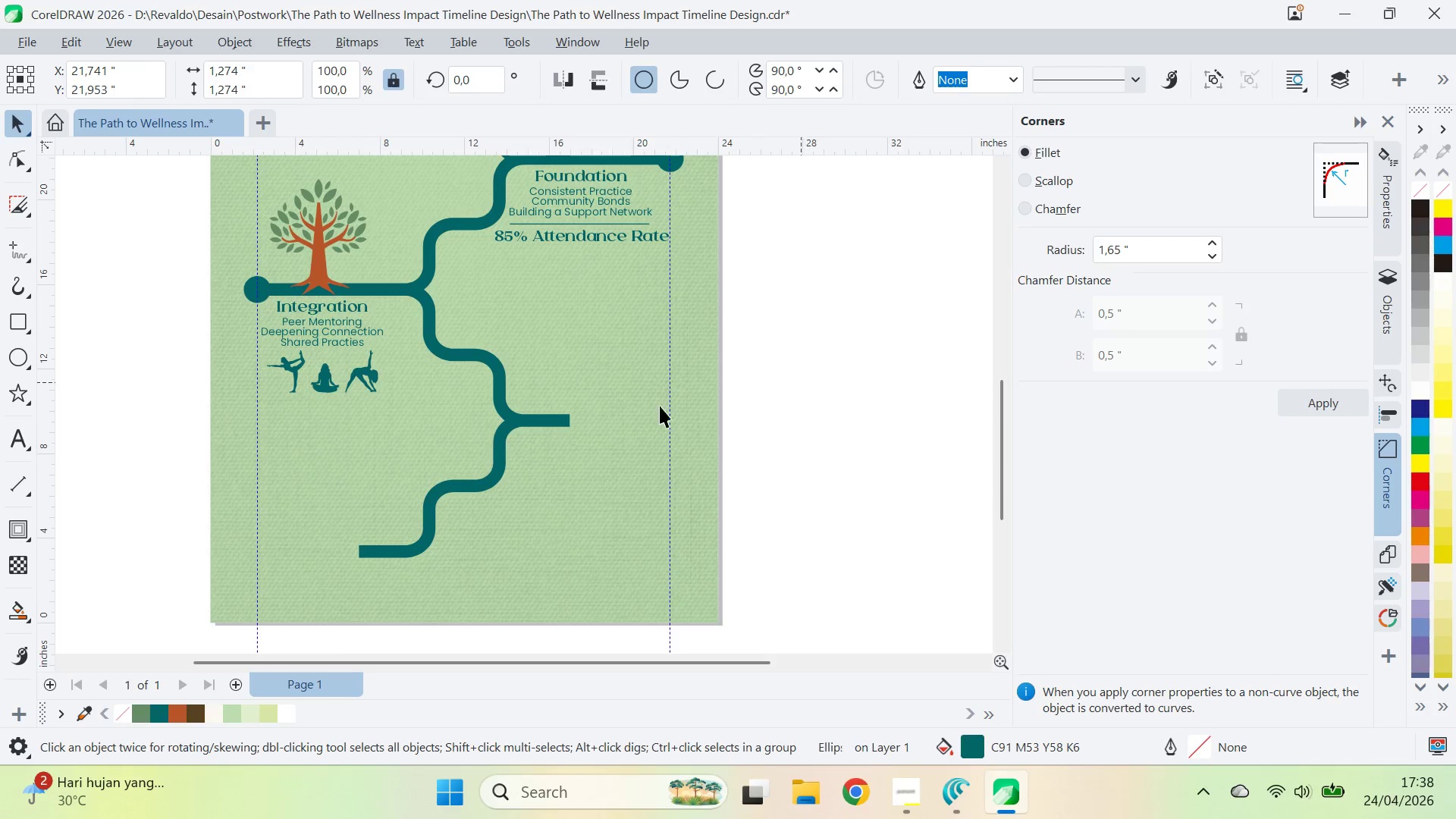 
left_click_drag(start_coordinate=[818, 449], to_coordinate=[818, 293])
 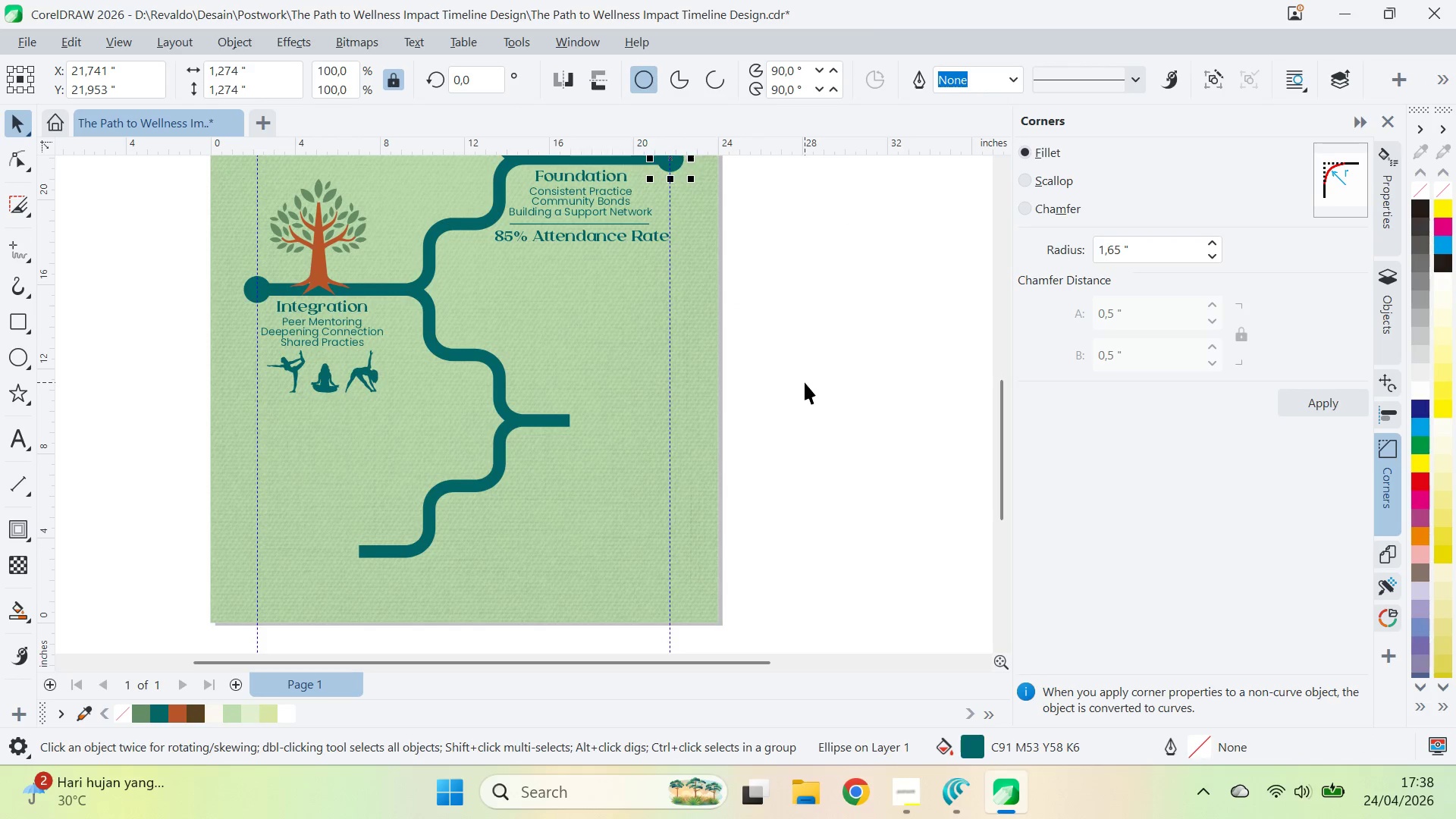 
left_click([805, 382])
 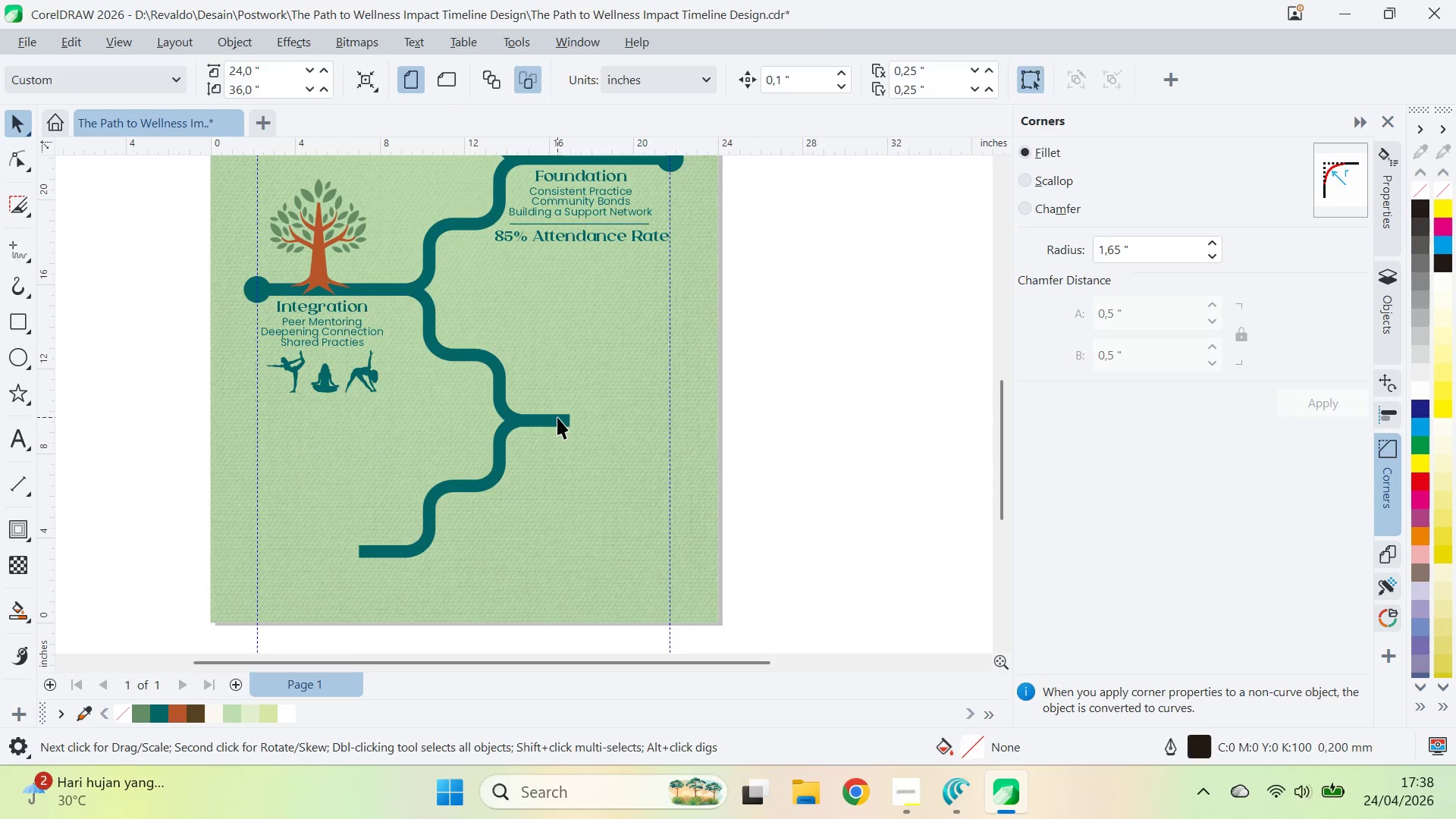 
key(A)
 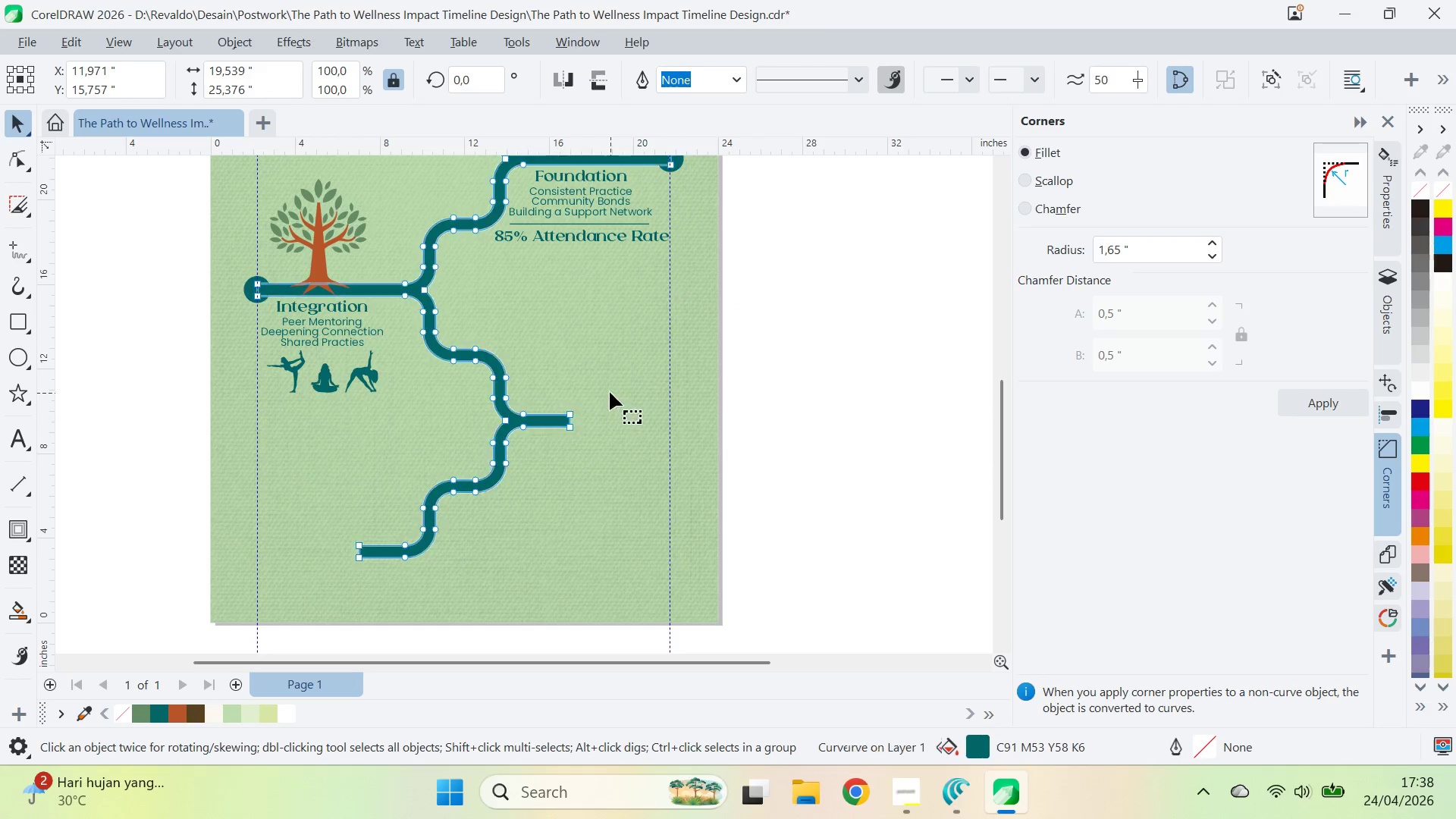 
left_click_drag(start_coordinate=[607, 392], to_coordinate=[559, 458])
 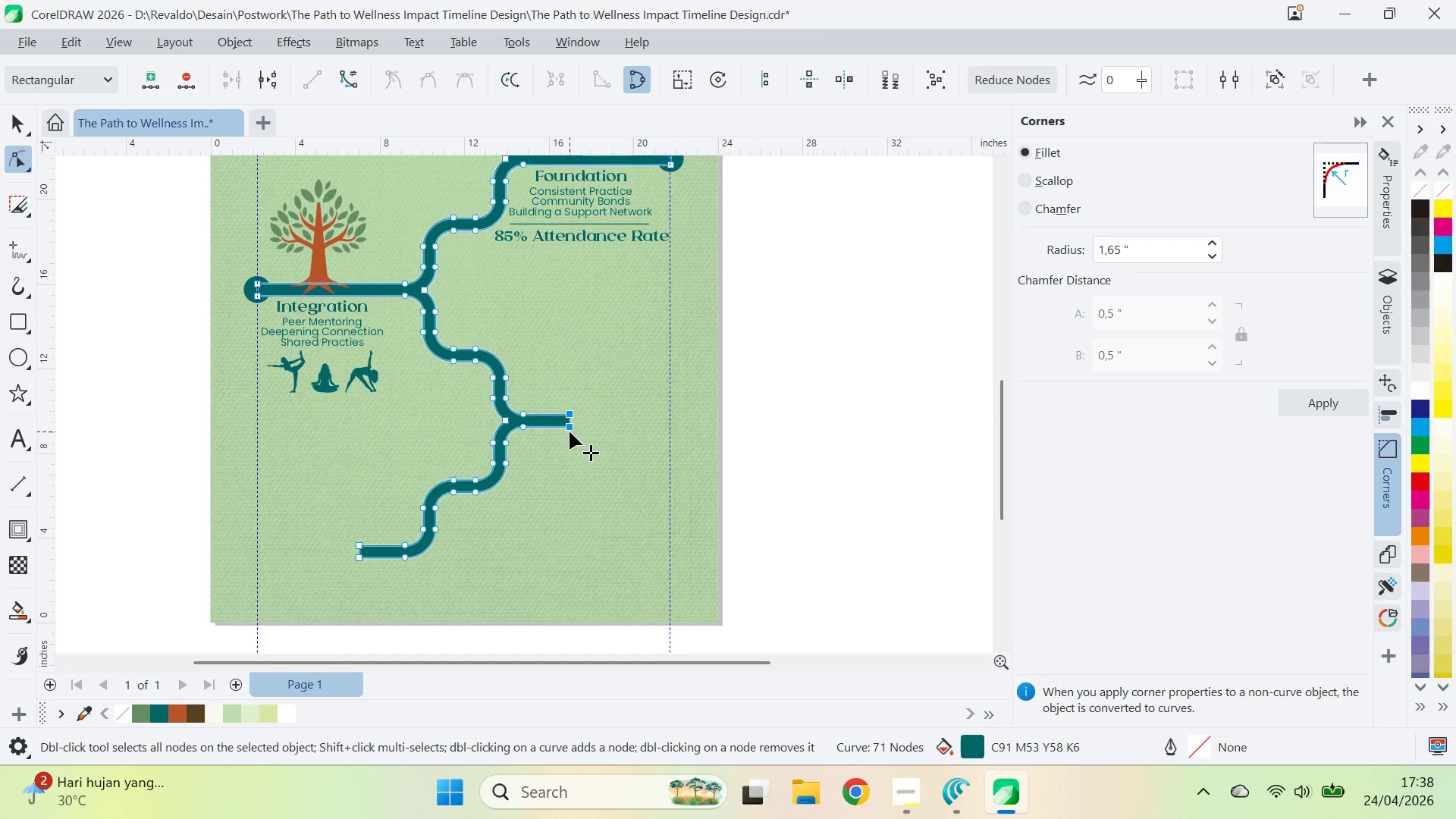 
left_click_drag(start_coordinate=[570, 431], to_coordinate=[667, 435])
 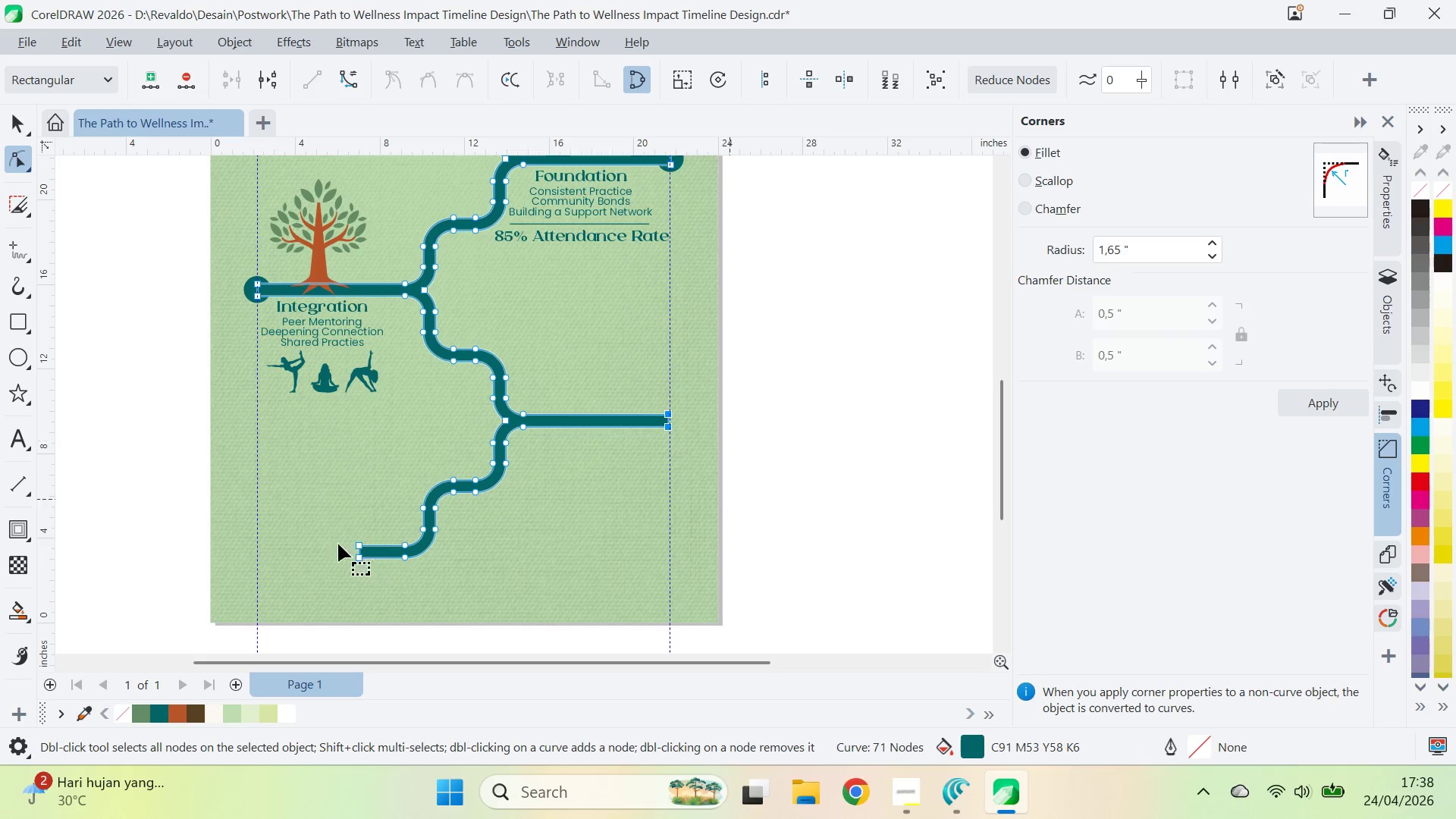 
hold_key(key=ShiftLeft, duration=0.98)
 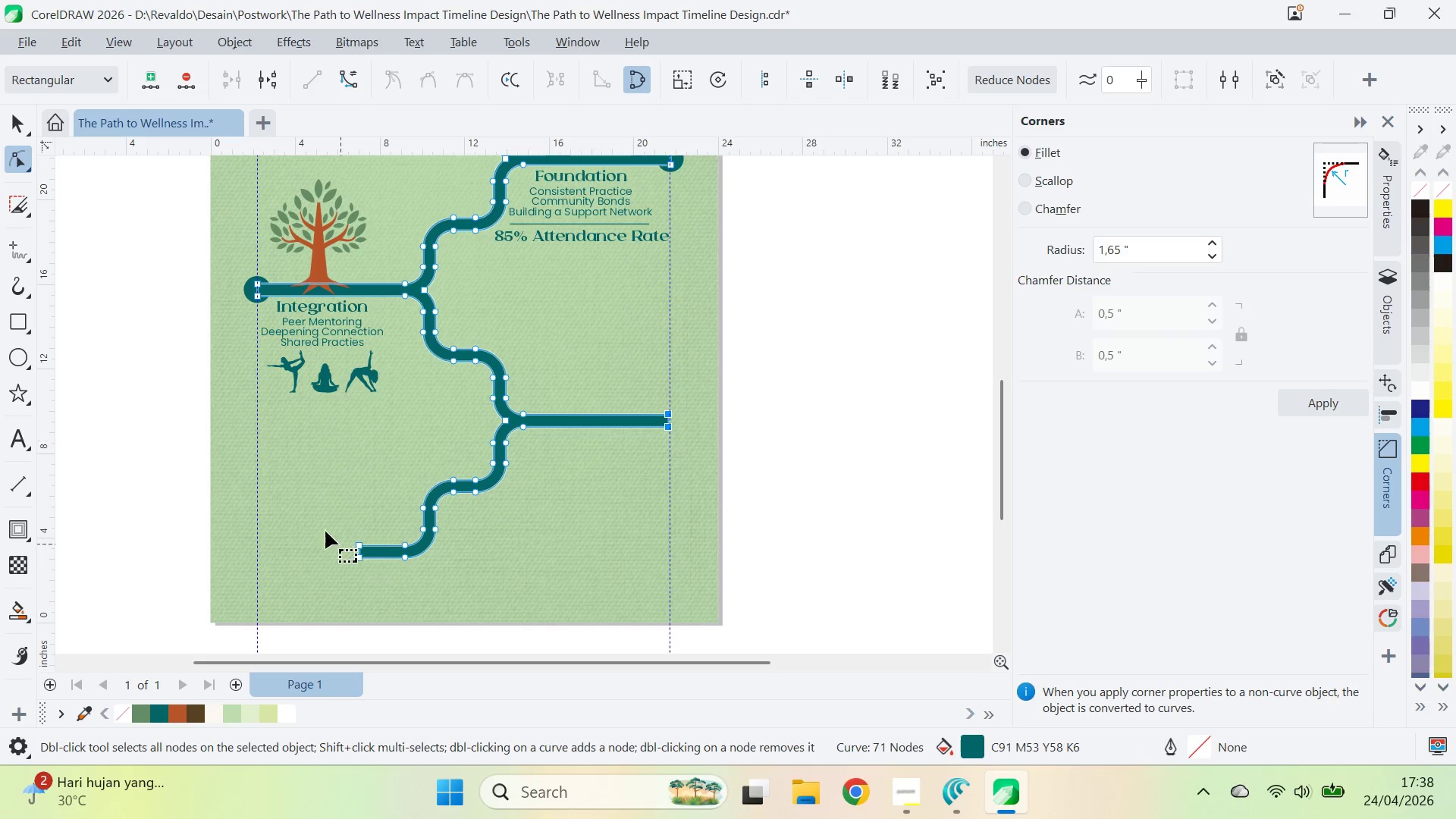 
left_click_drag(start_coordinate=[323, 527], to_coordinate=[395, 595])
 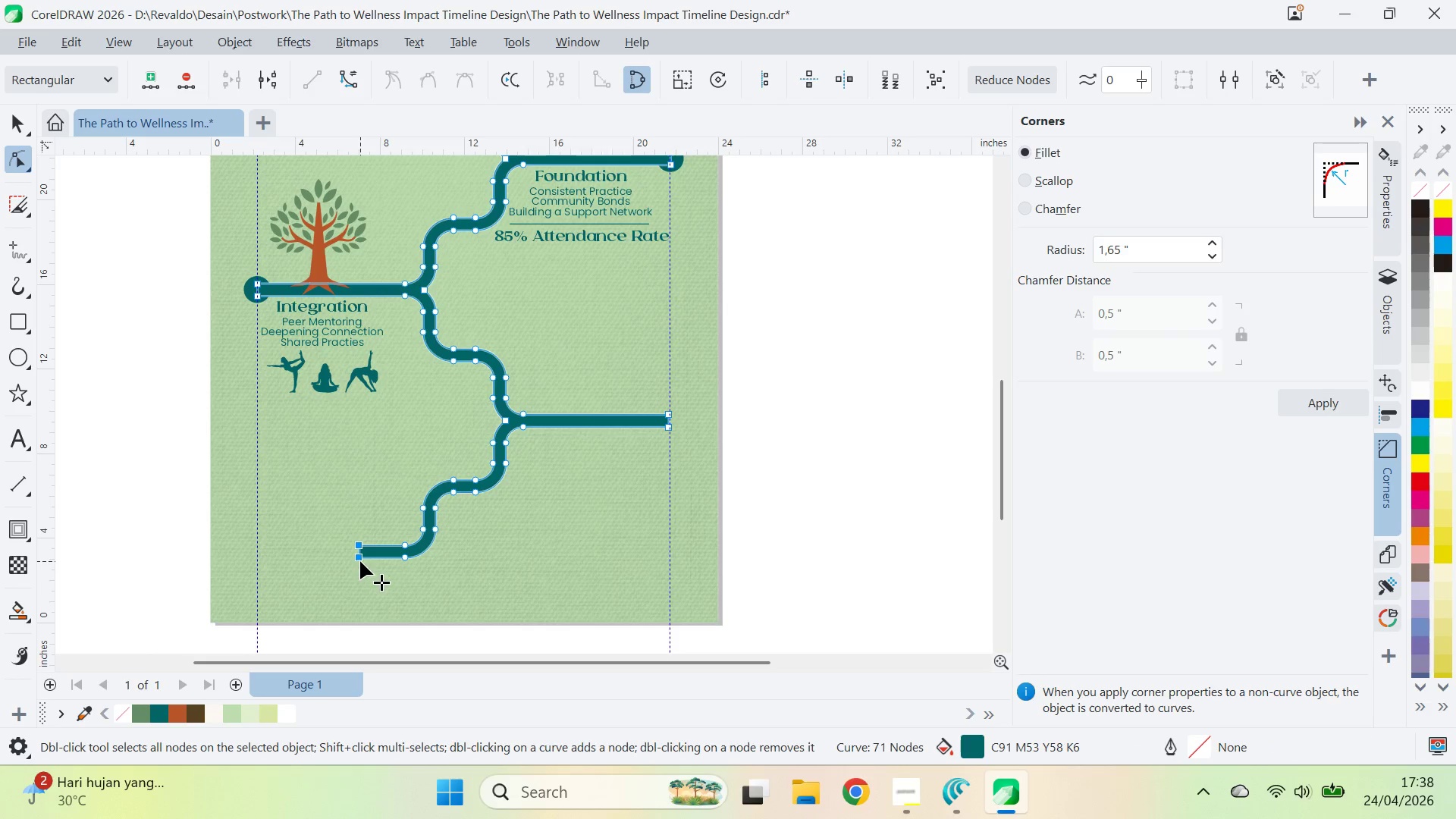 
left_click_drag(start_coordinate=[360, 559], to_coordinate=[258, 557])
 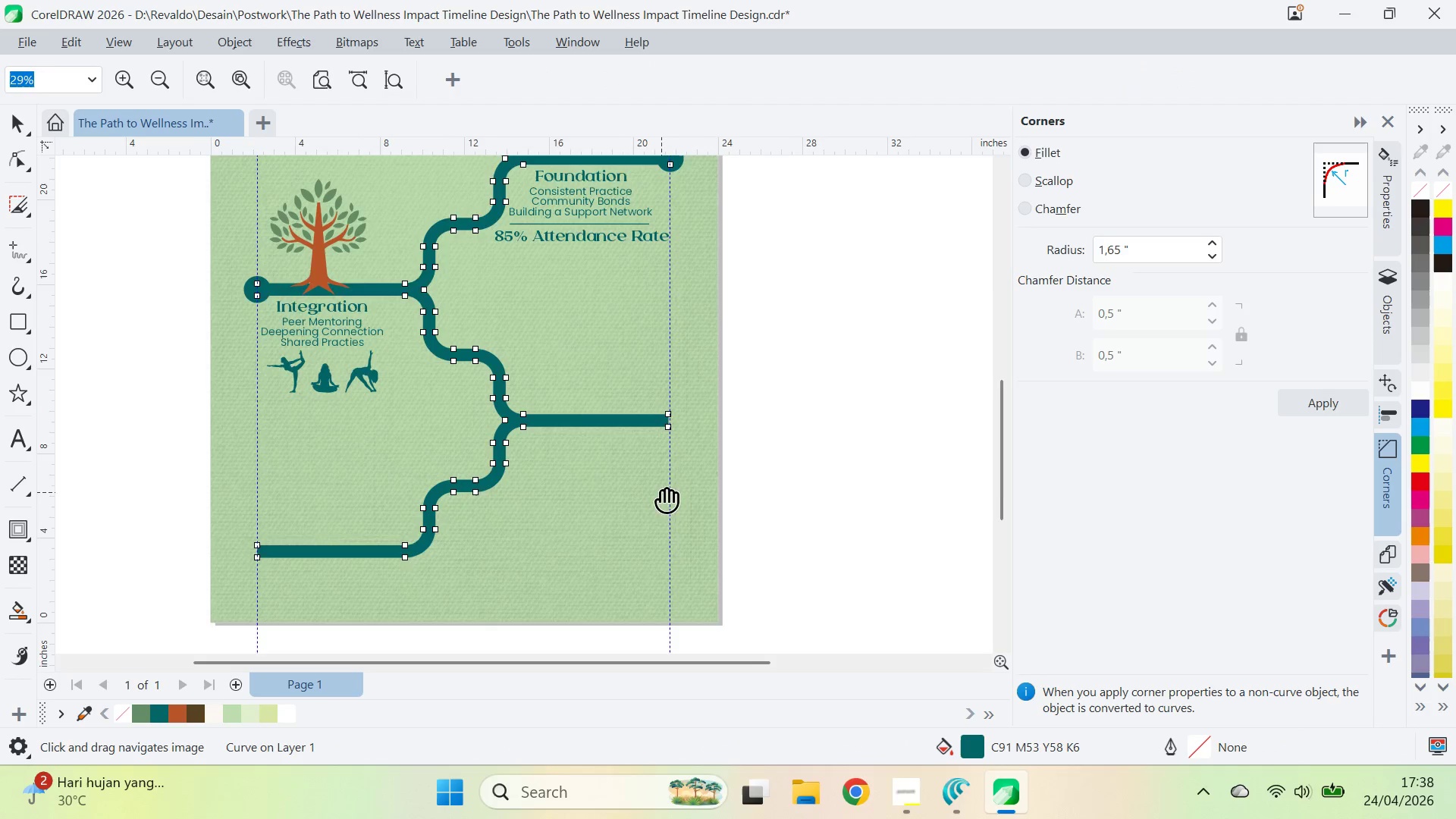 
hold_key(key=ShiftLeft, duration=1.61)
 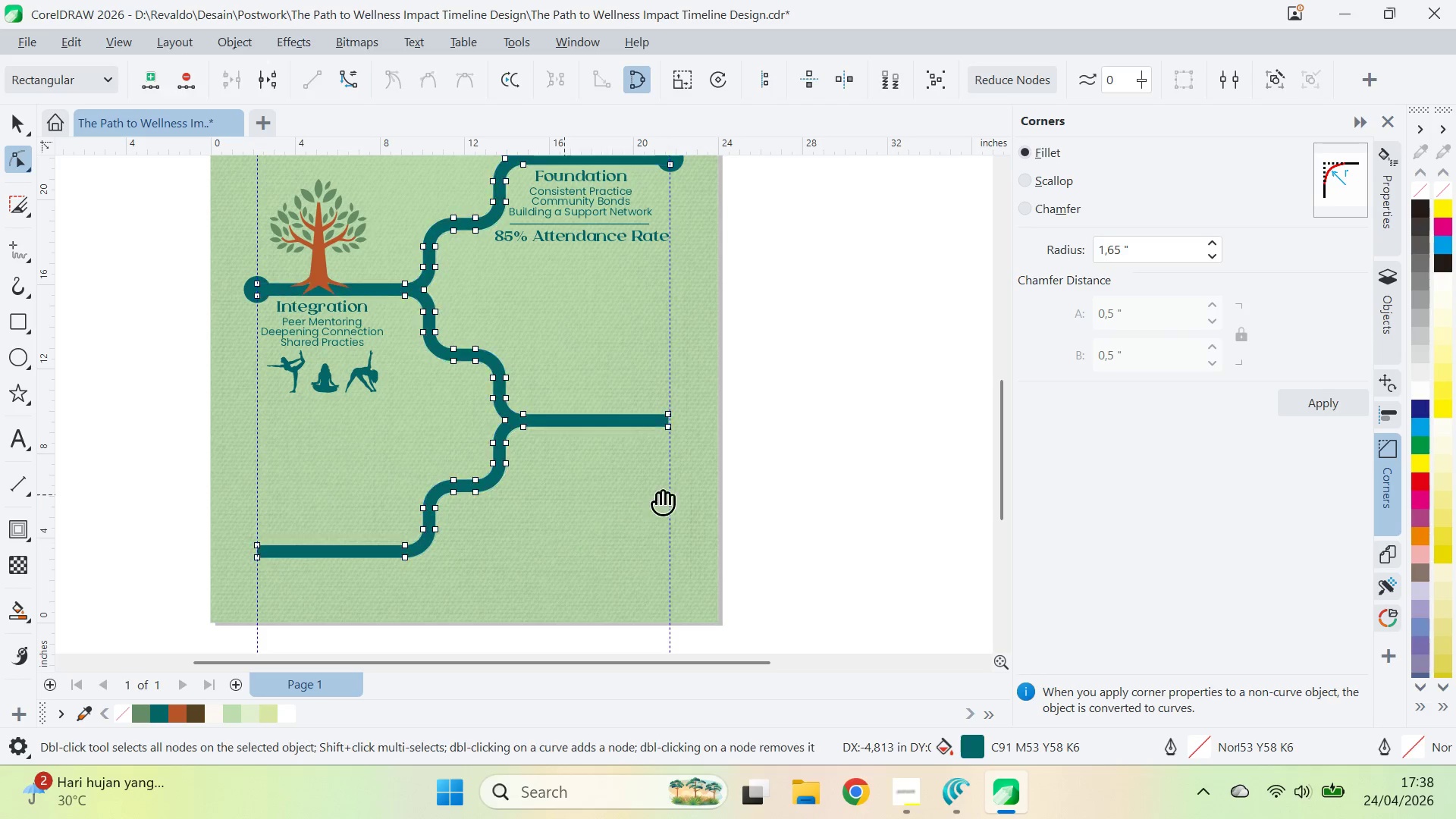 
type(qv)
 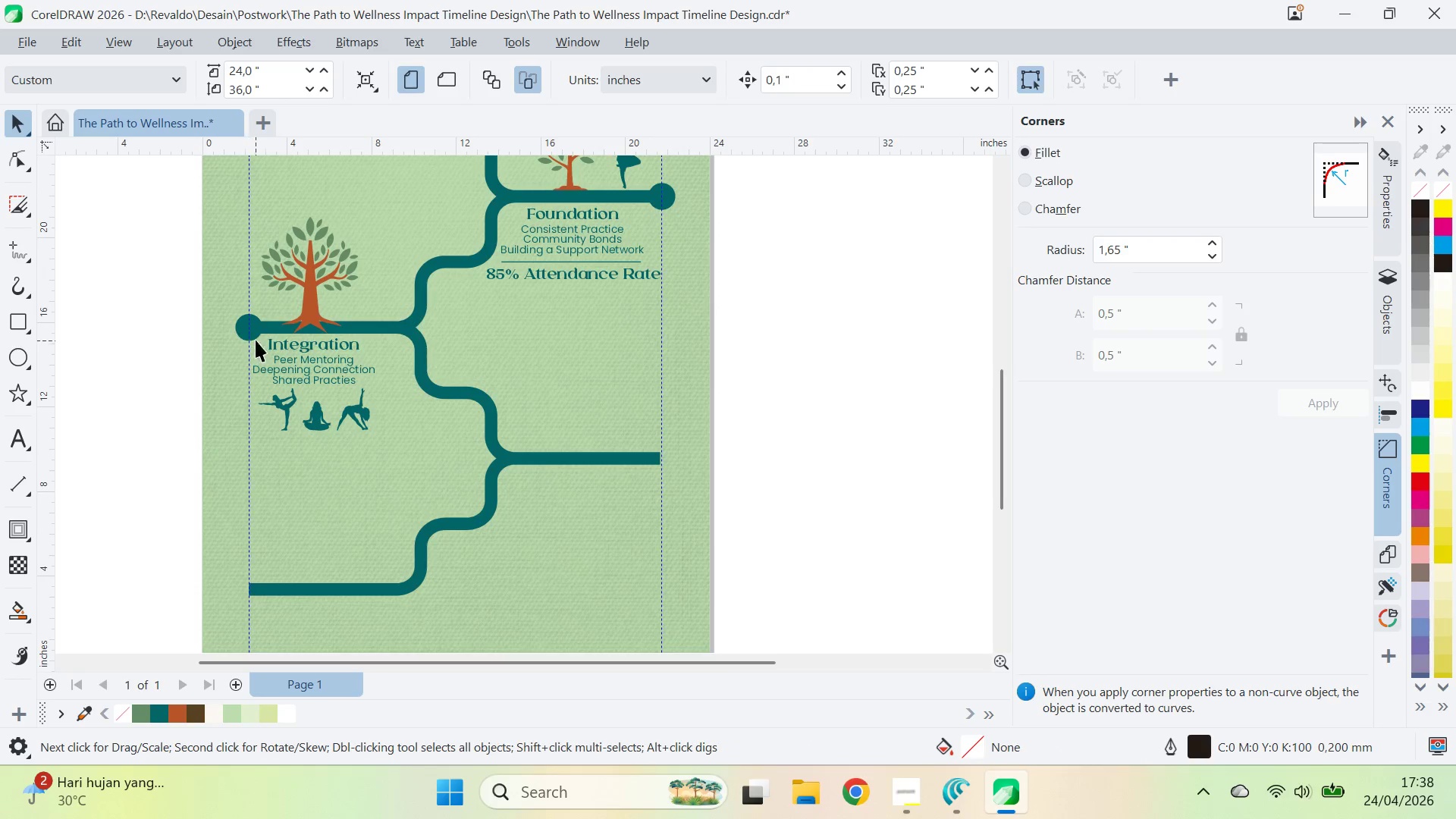 
left_click_drag(start_coordinate=[662, 492], to_coordinate=[654, 530])
 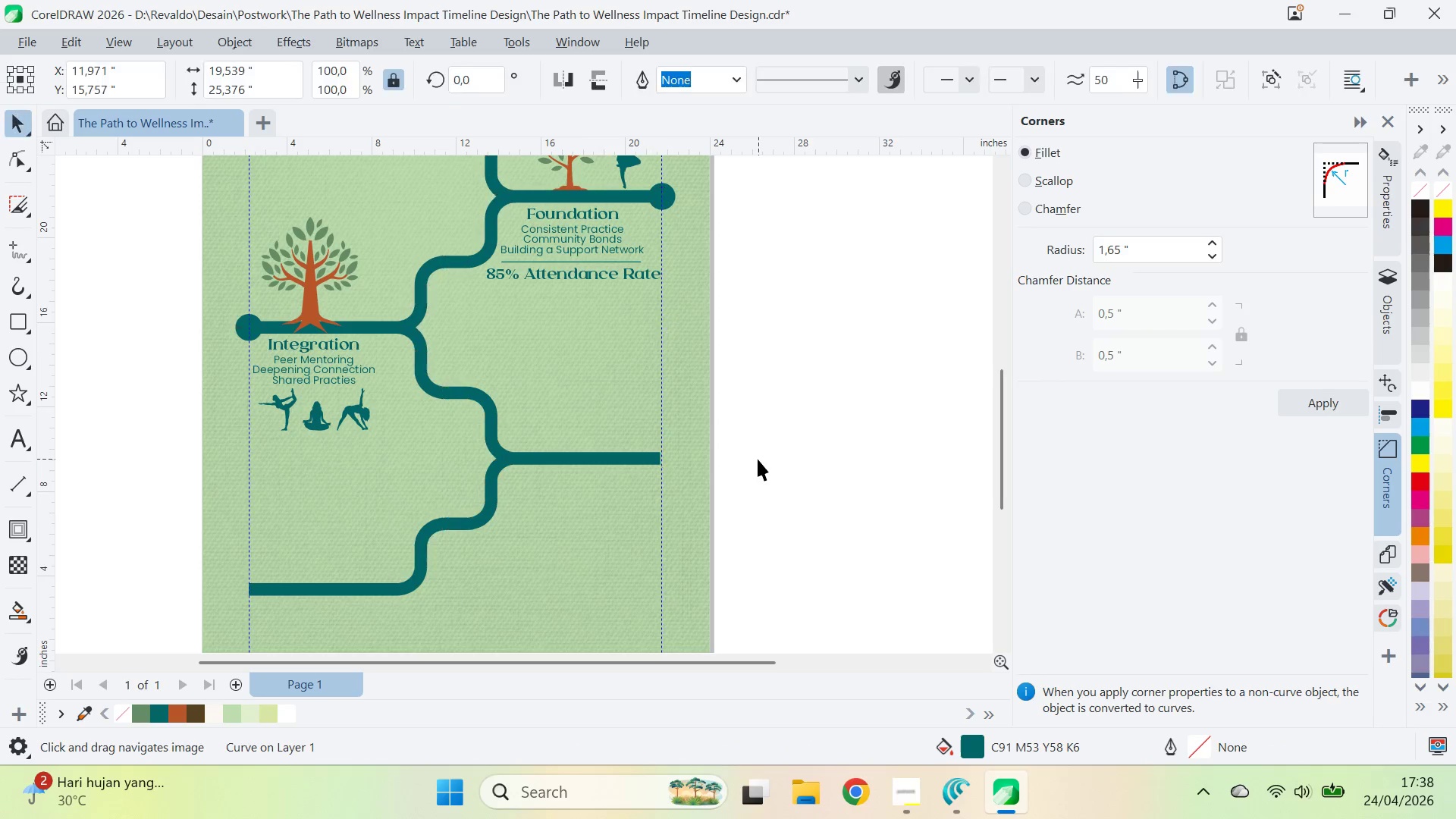 
left_click_drag(start_coordinate=[758, 459], to_coordinate=[748, 456])
 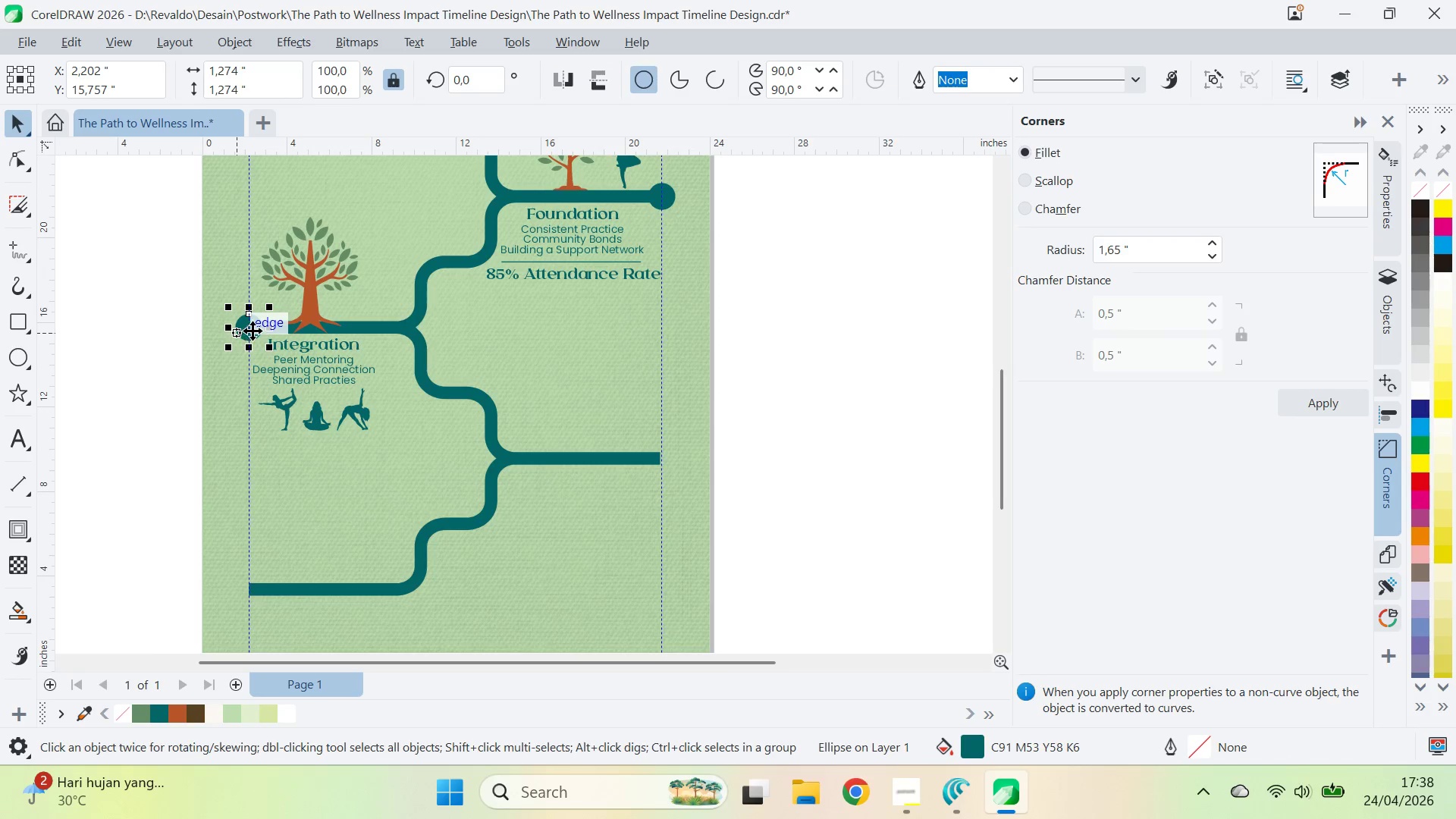 
left_click_drag(start_coordinate=[250, 326], to_coordinate=[246, 588])
 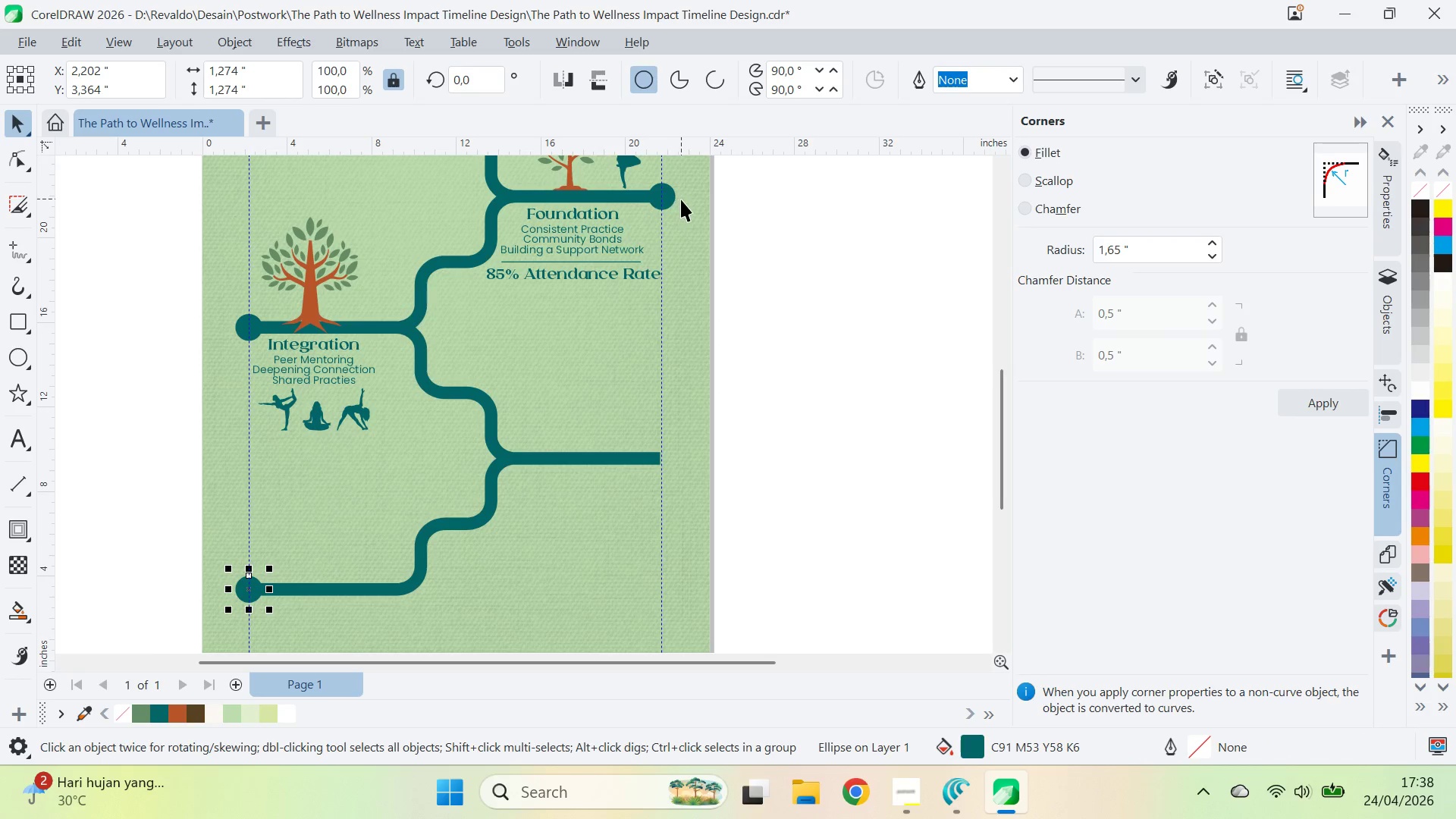 
hold_key(key=ShiftLeft, duration=1.49)
 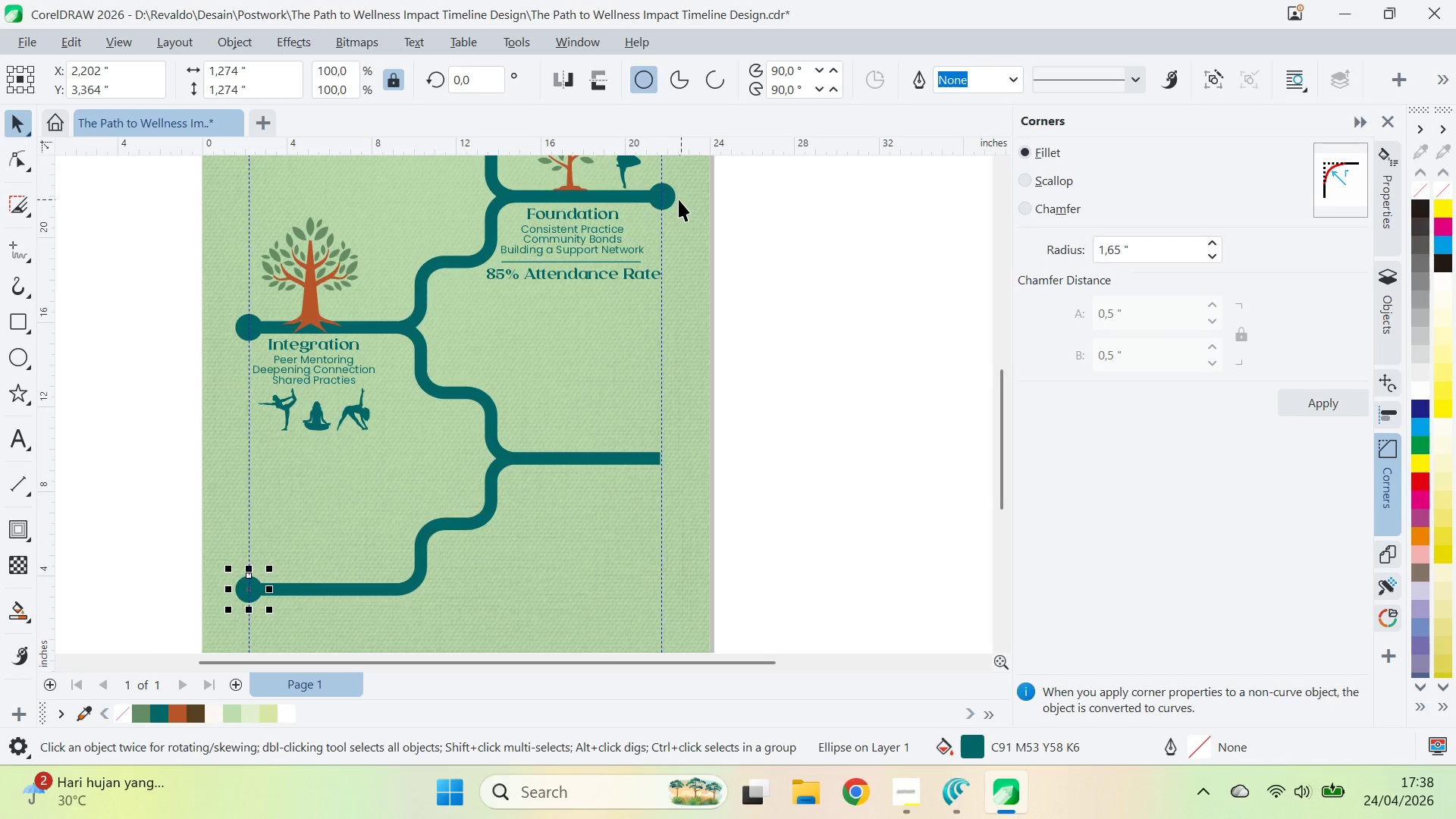 
left_click([671, 195])
 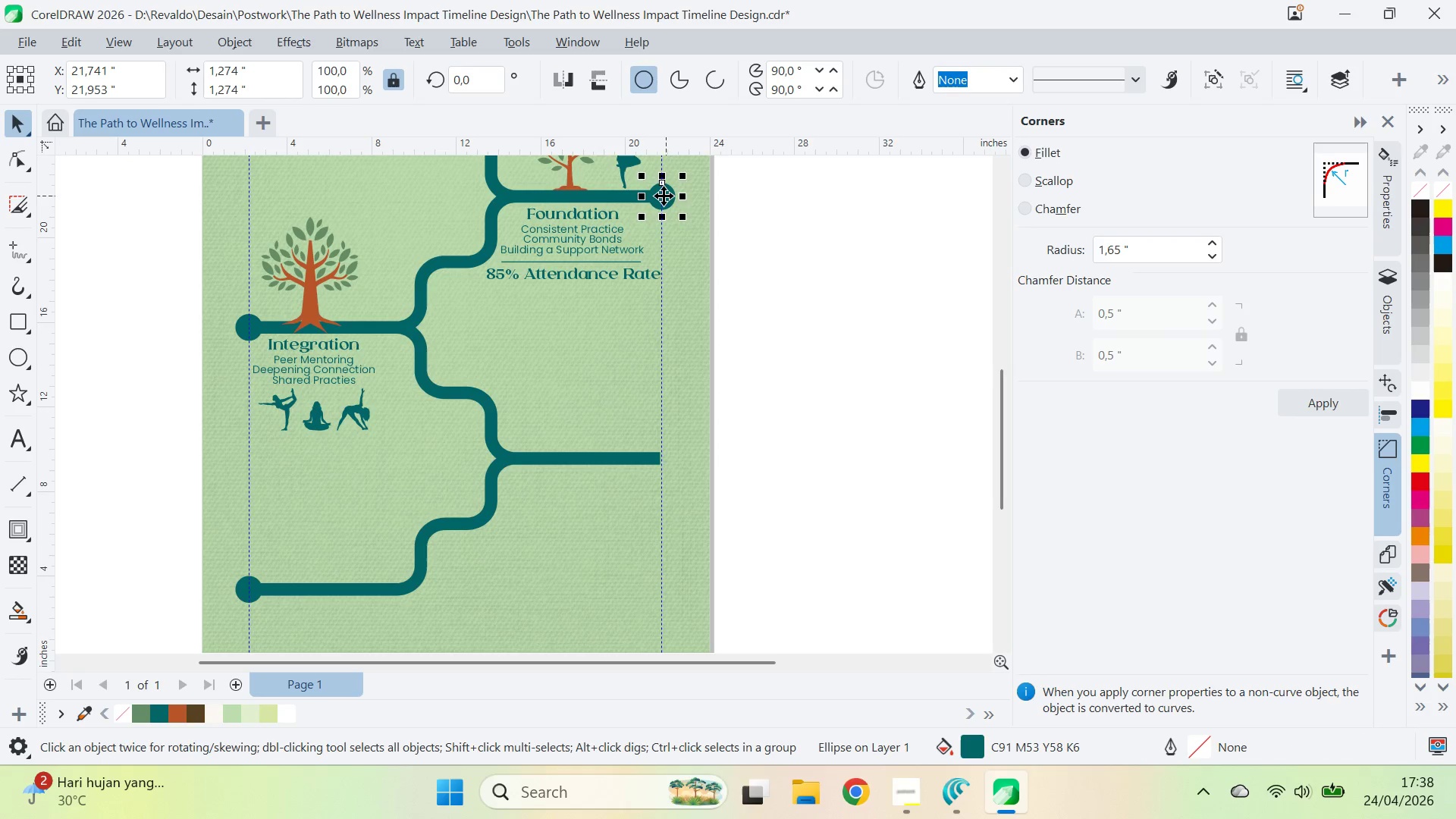 
left_click_drag(start_coordinate=[662, 195], to_coordinate=[661, 460])
 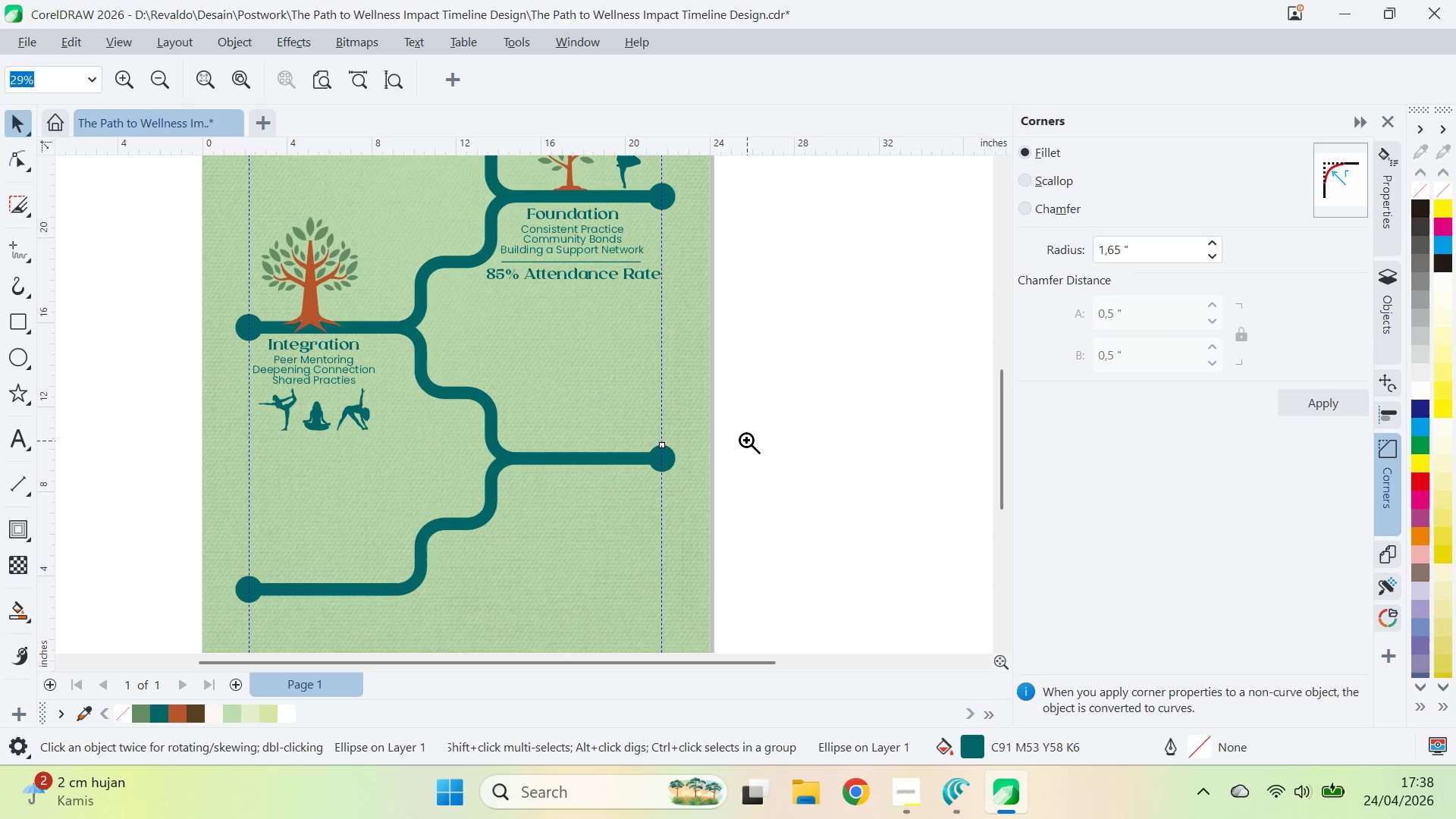 
hold_key(key=ShiftLeft, duration=2.03)
right_click([662, 463])
 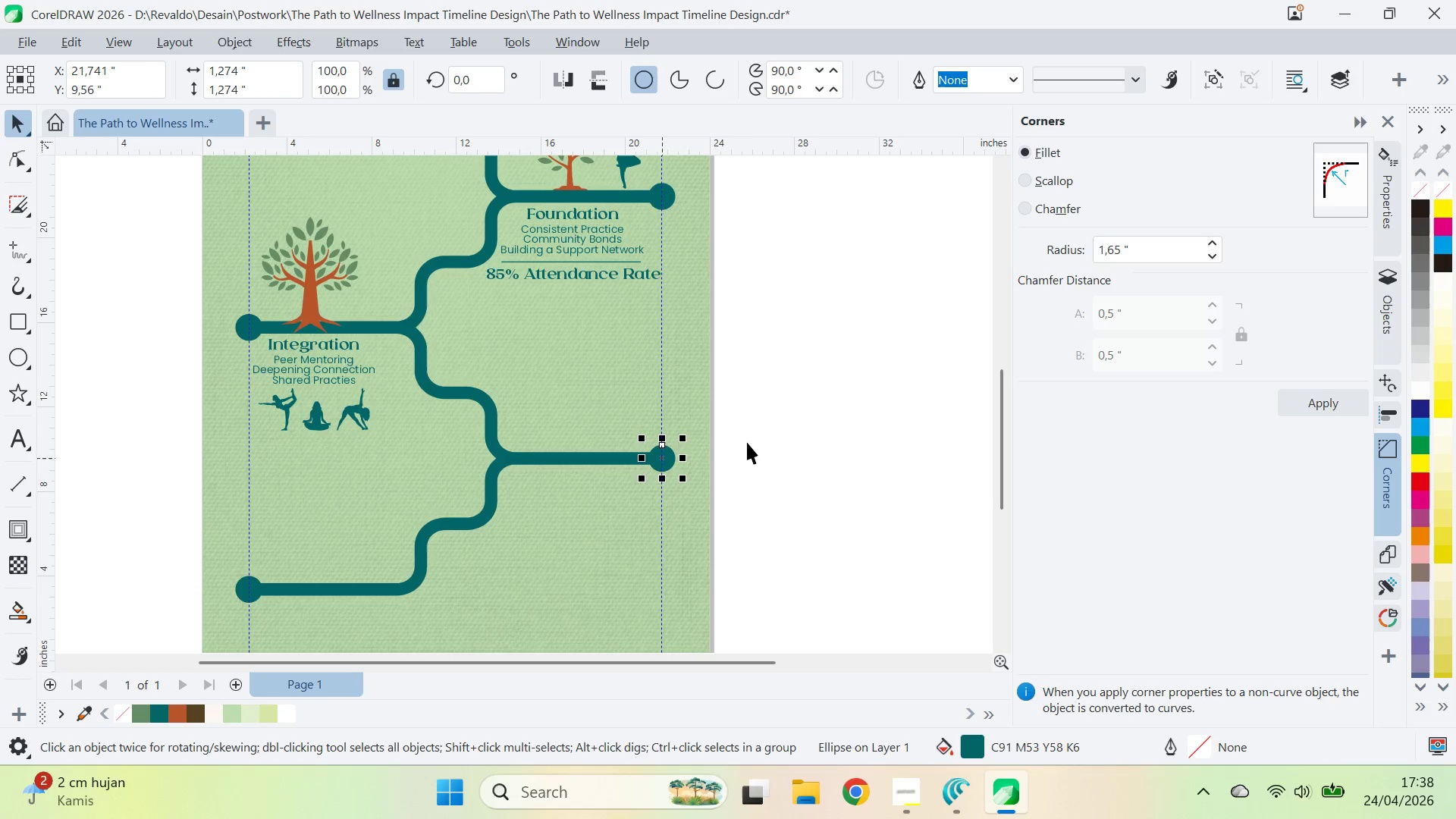 
type(zqv)
 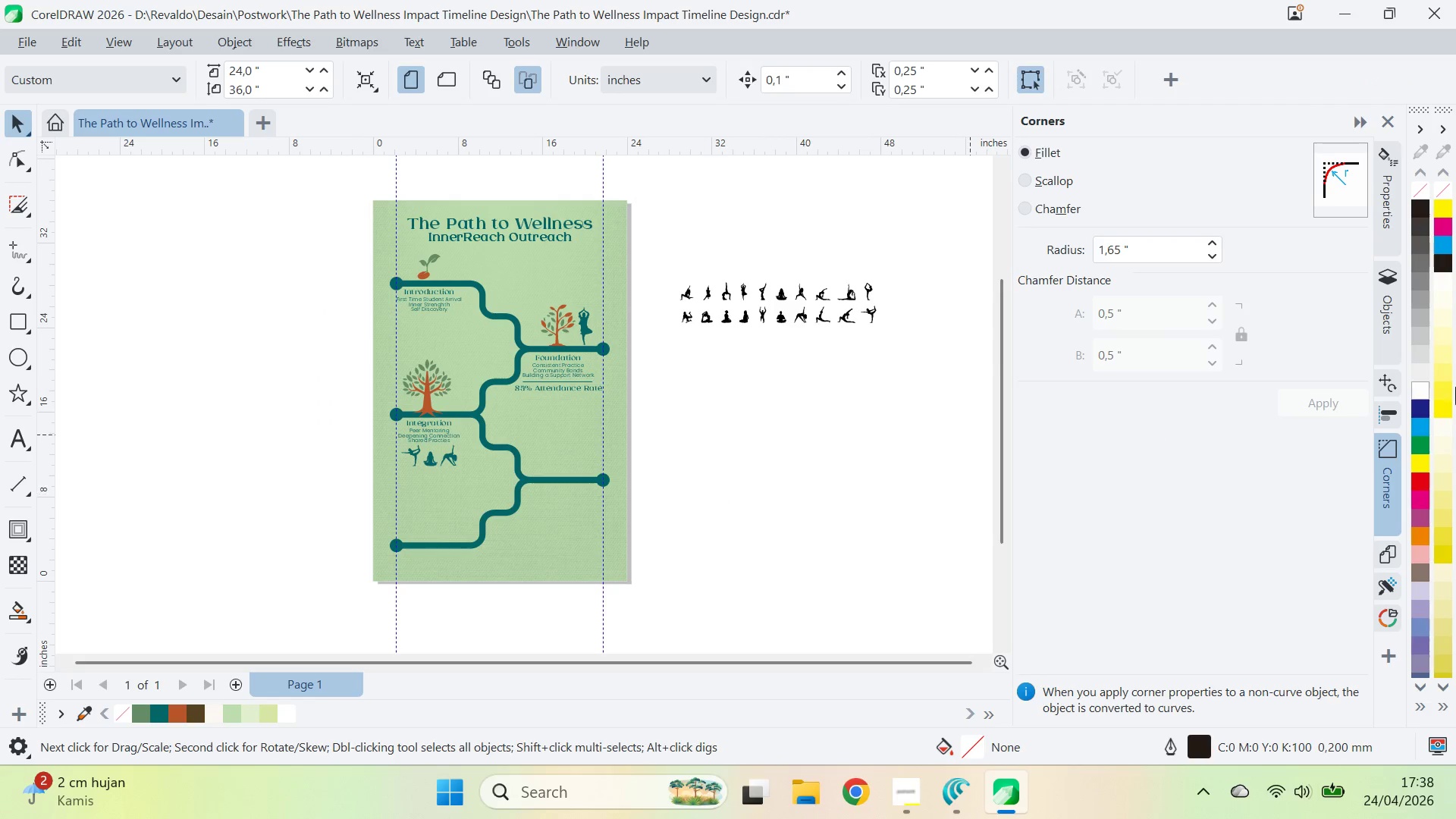 
left_click_drag(start_coordinate=[764, 384], to_coordinate=[774, 432])
 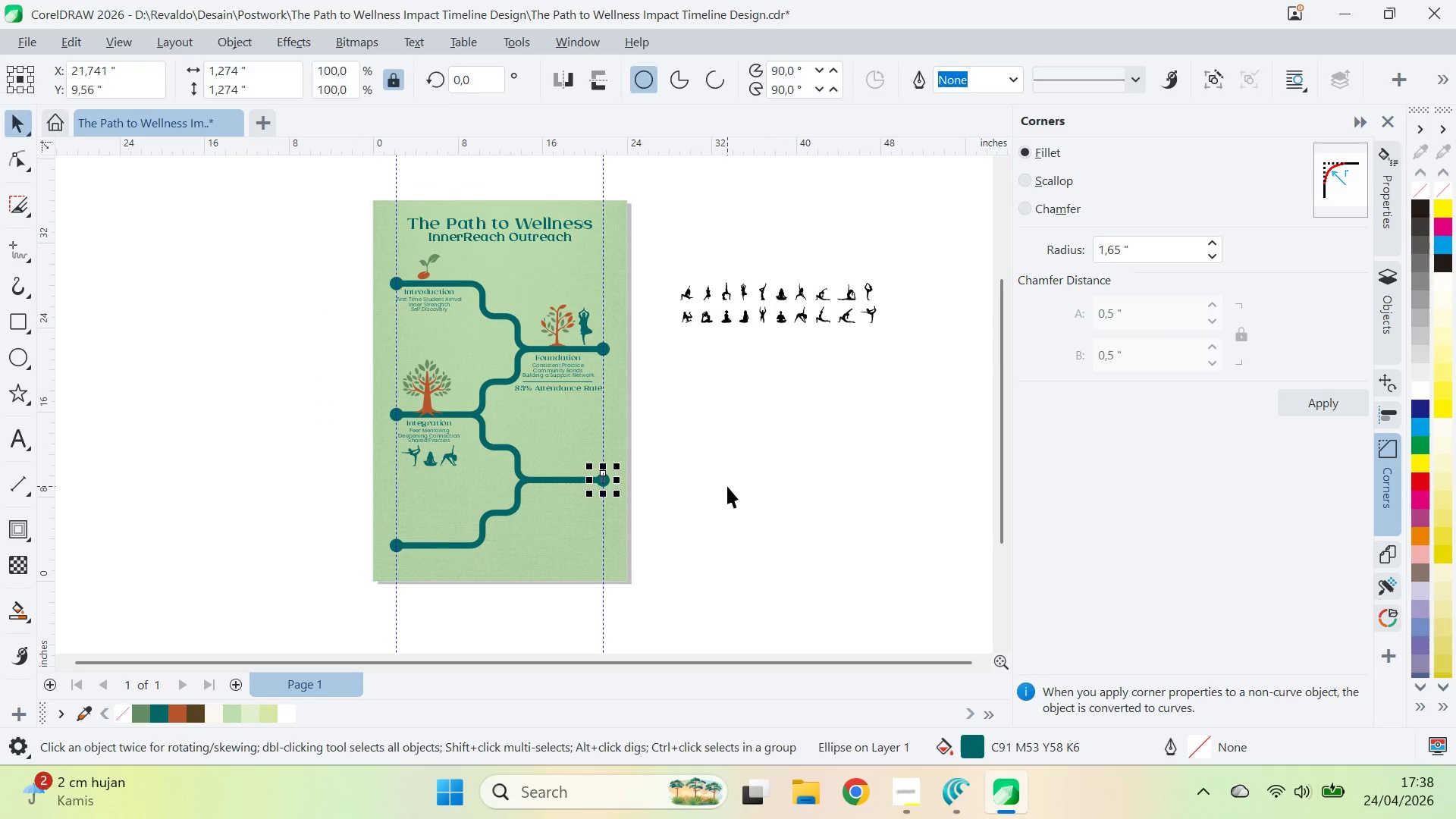 
double_click([727, 486])
 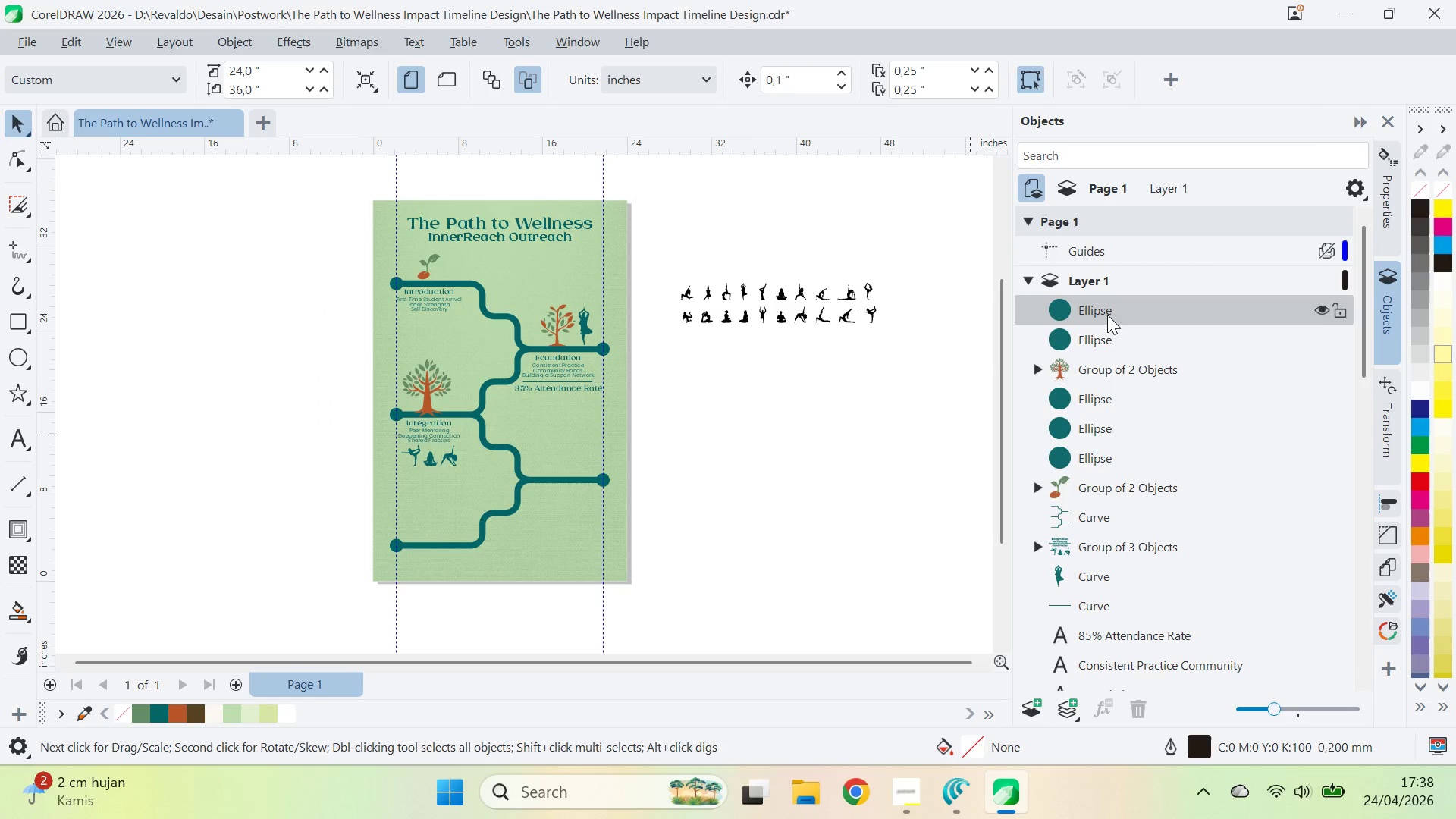 
hold_key(key=ShiftLeft, duration=0.52)
left_click([1093, 463])
 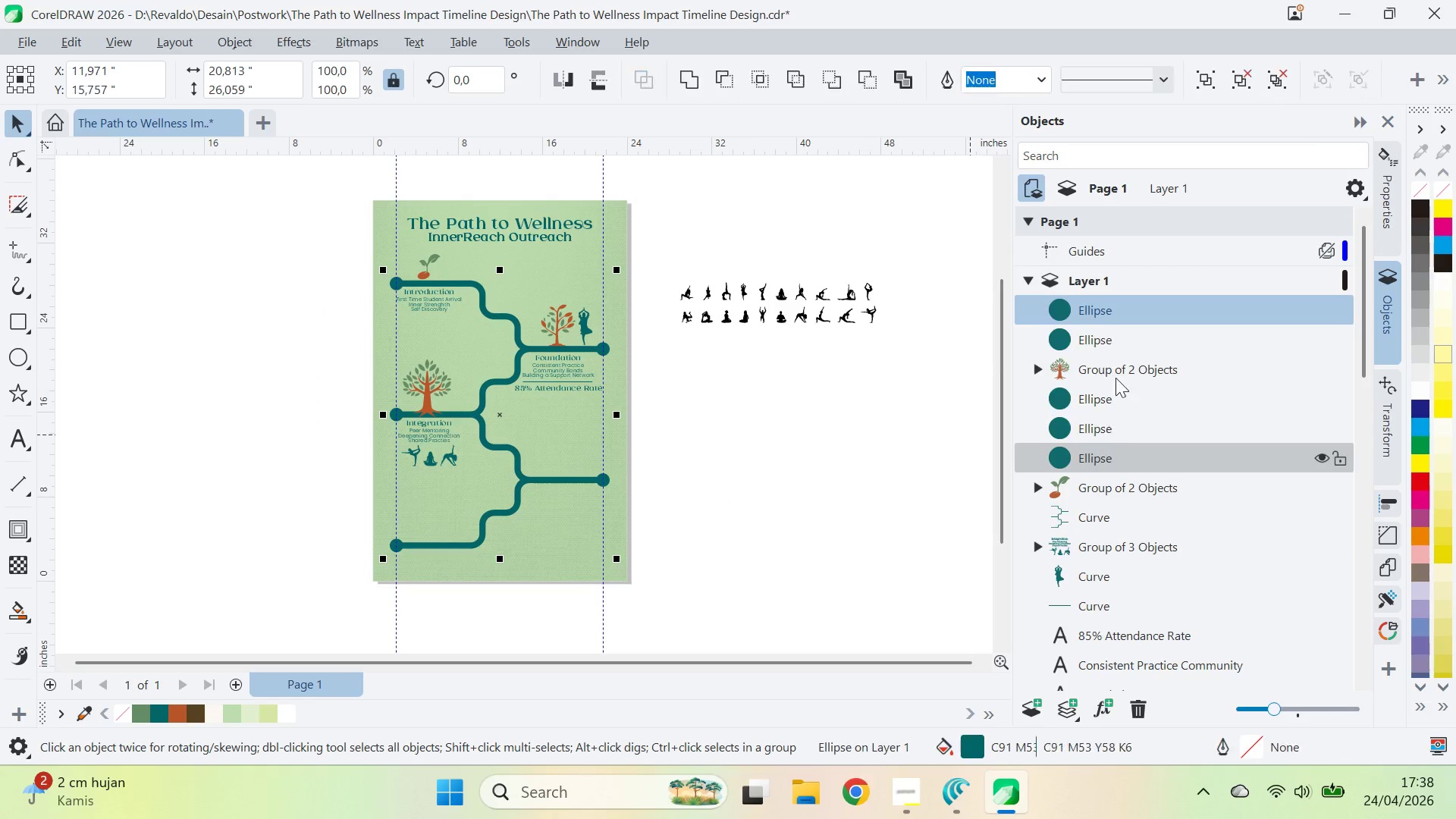 
hold_key(key=ControlLeft, duration=0.38)
double_click([1115, 368])
 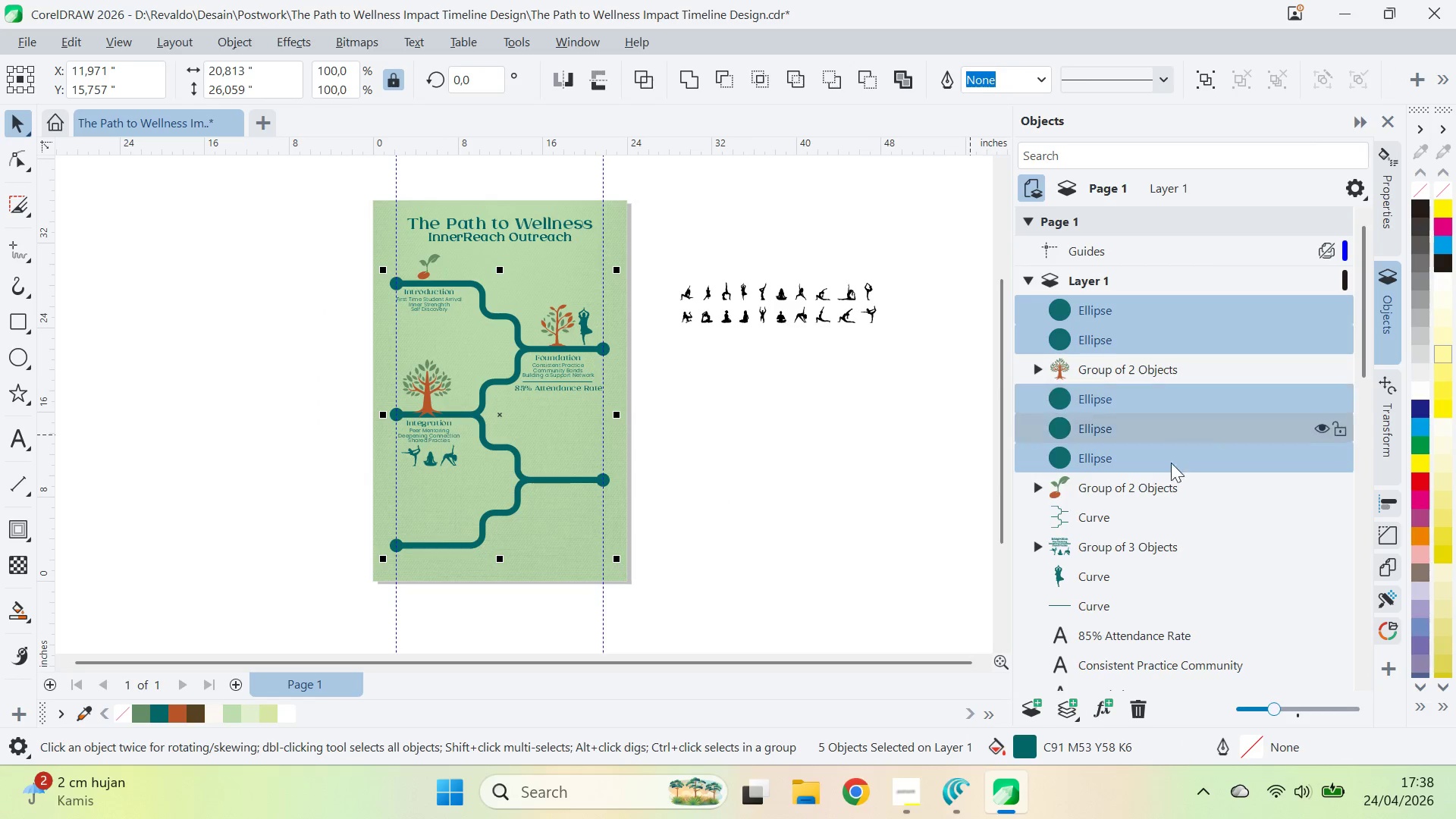 
hold_key(key=ControlLeft, duration=0.33)
 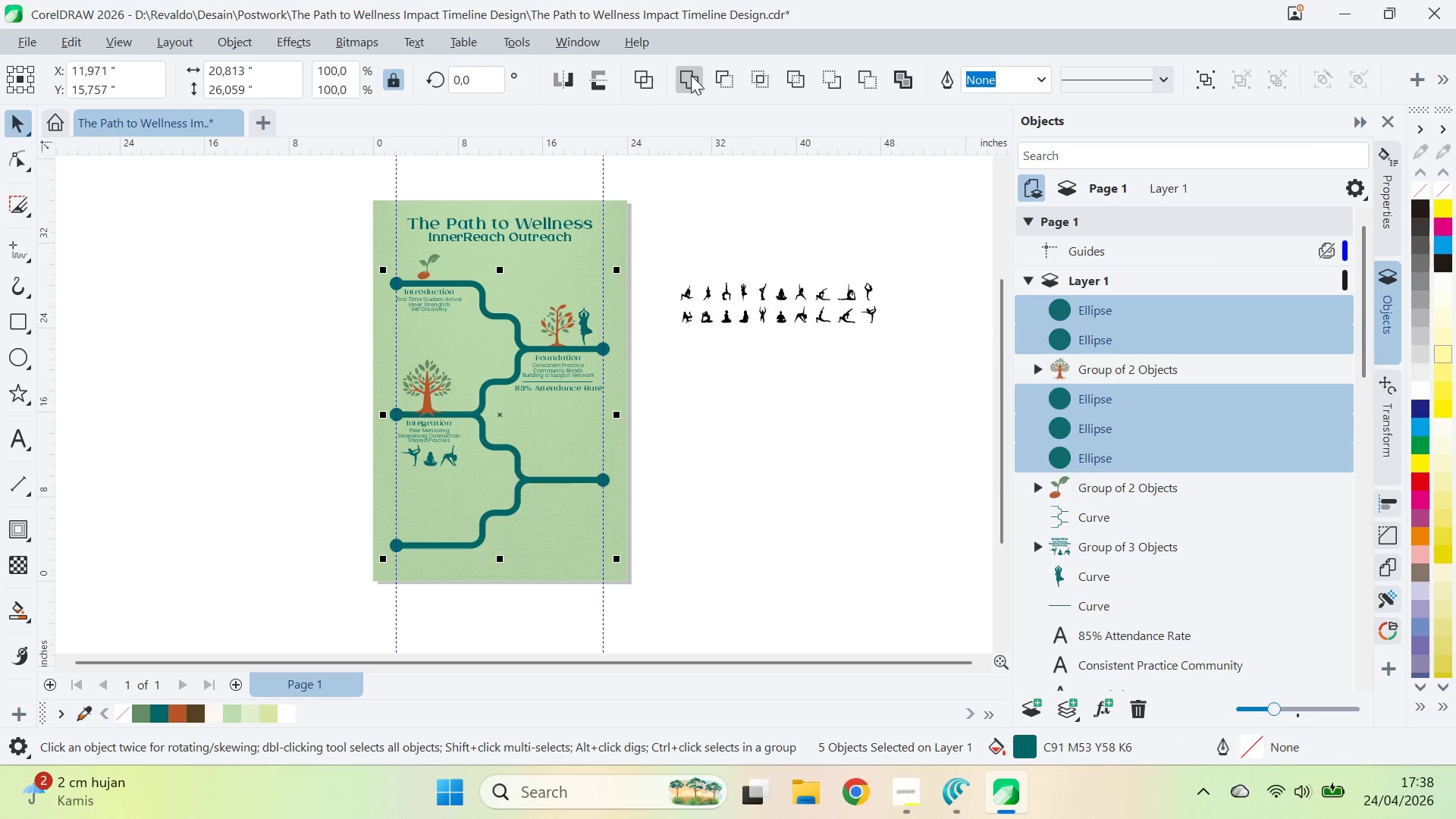 
left_click([691, 74])
 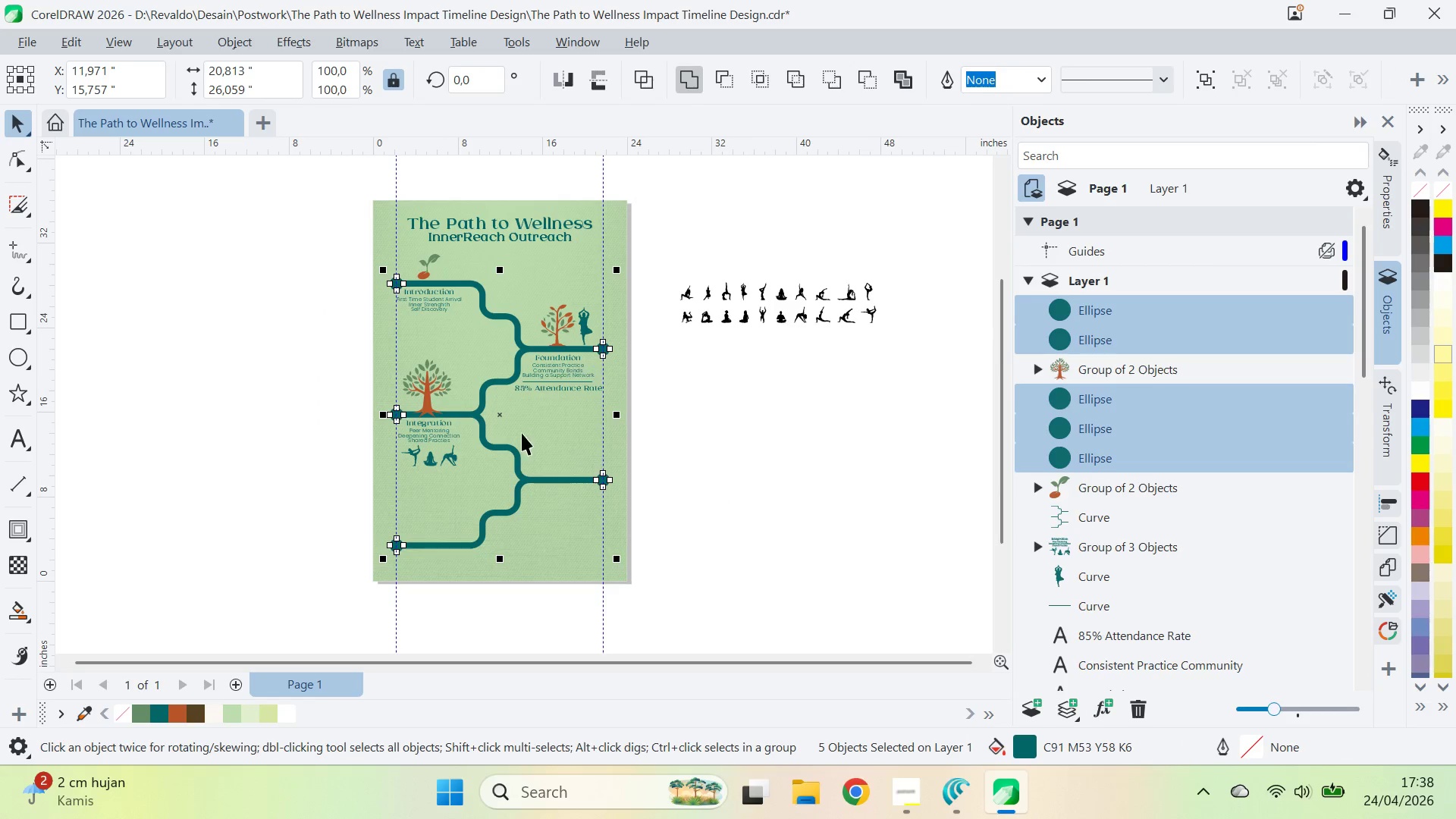 
hold_key(key=ShiftLeft, duration=1.06)
left_click([510, 319])
 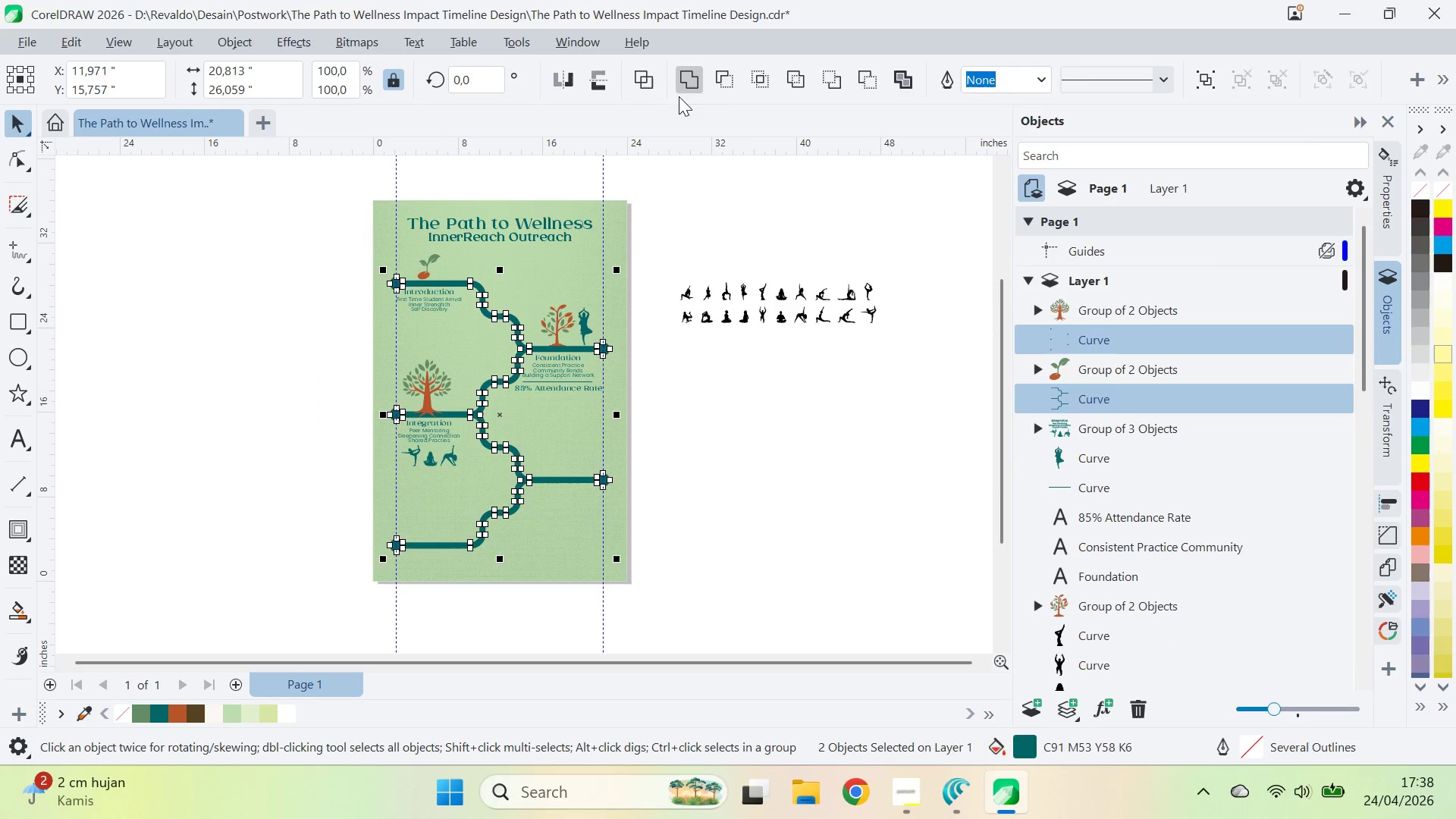 
double_click([703, 218])
 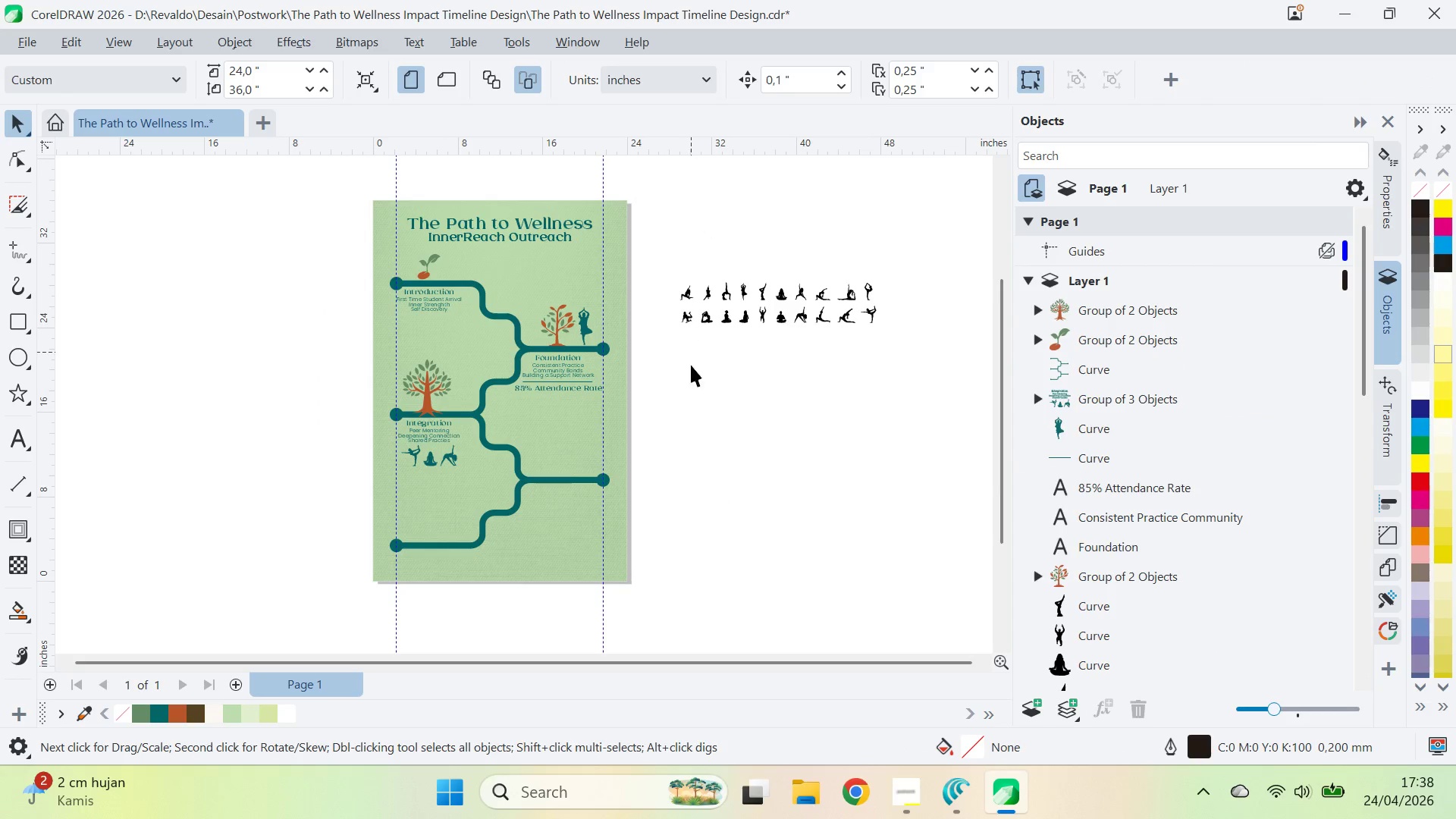 
key(Control+S)
 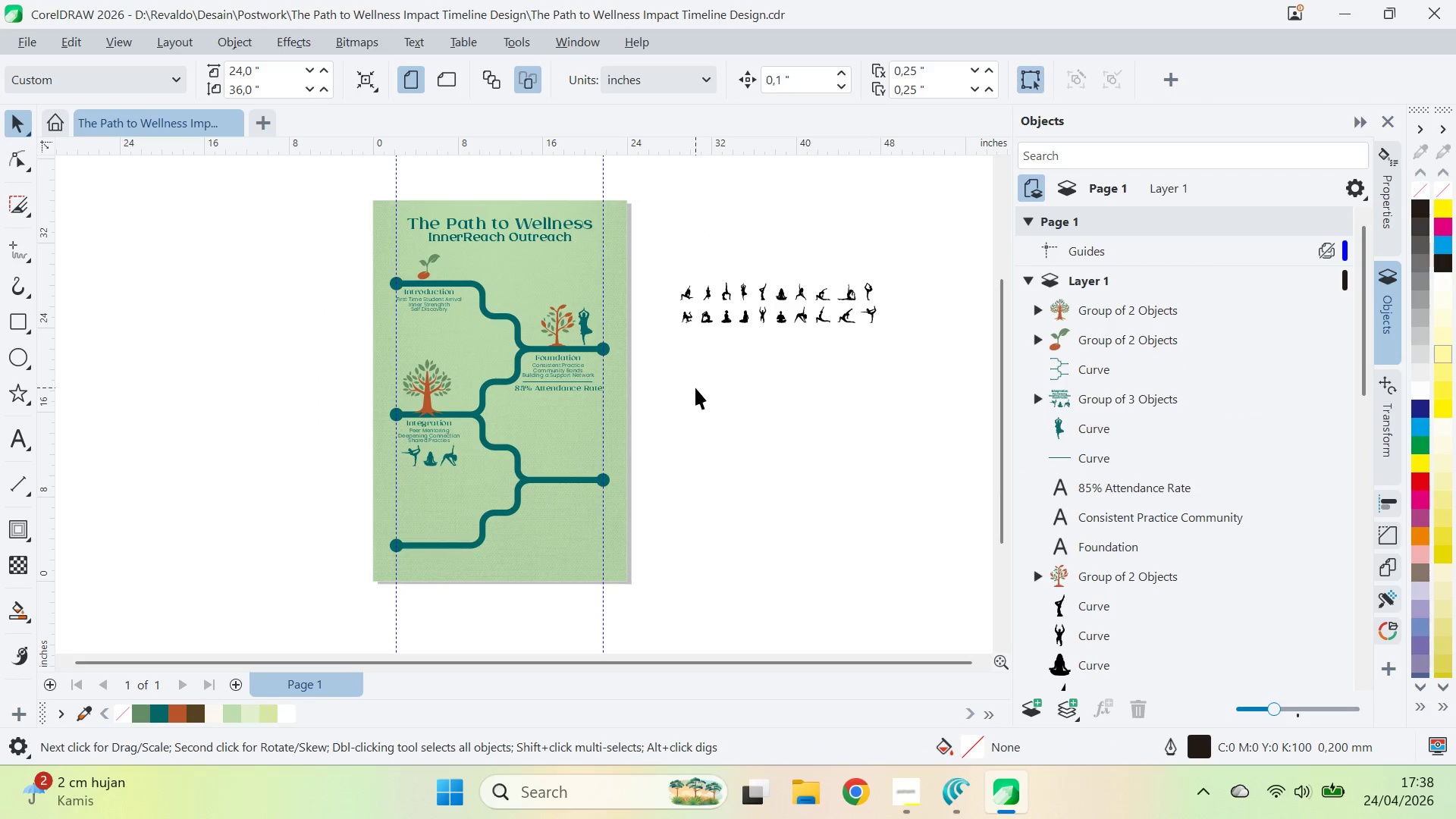 
left_click([695, 388])
 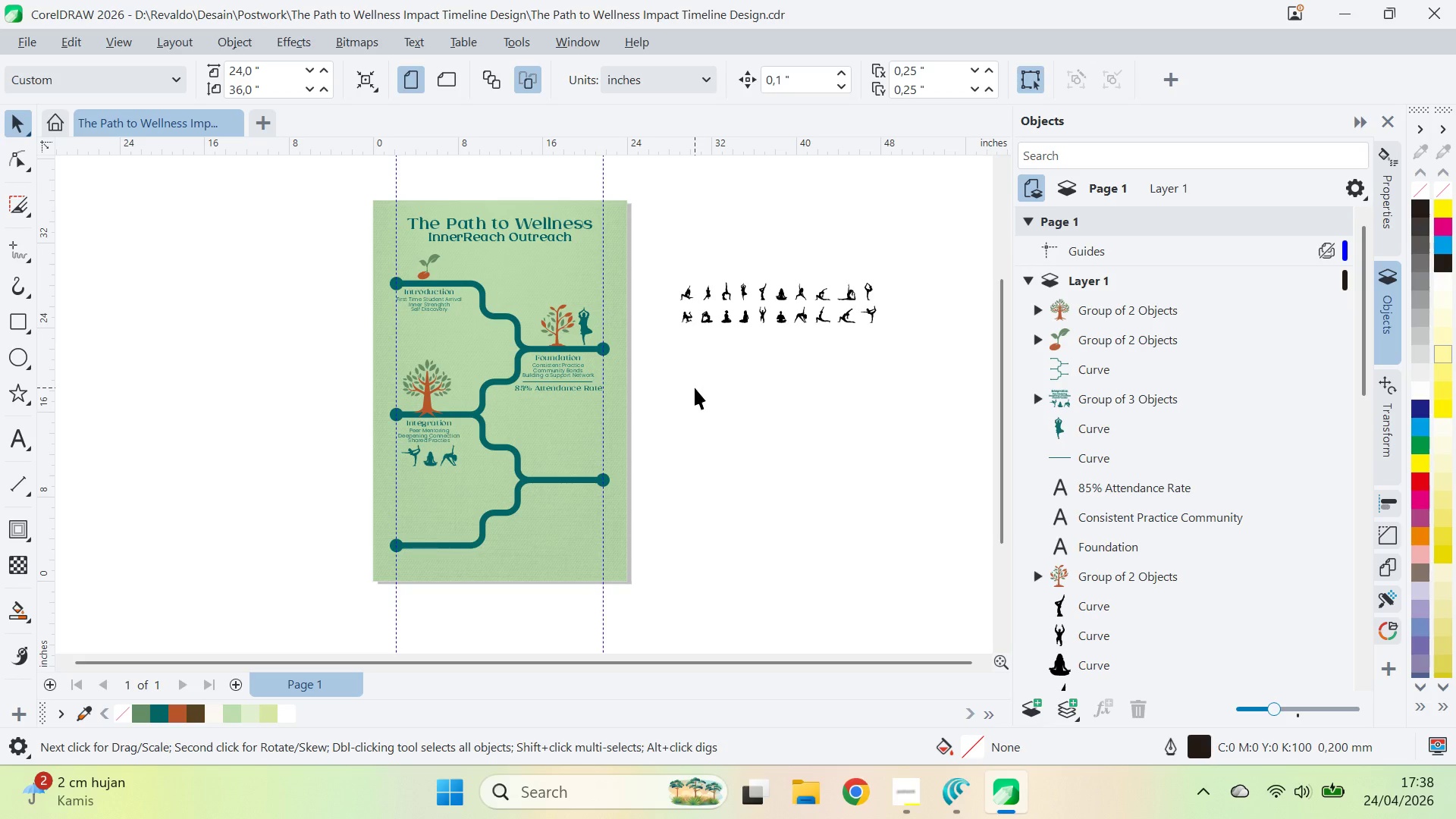 
key(Alt+Tab)